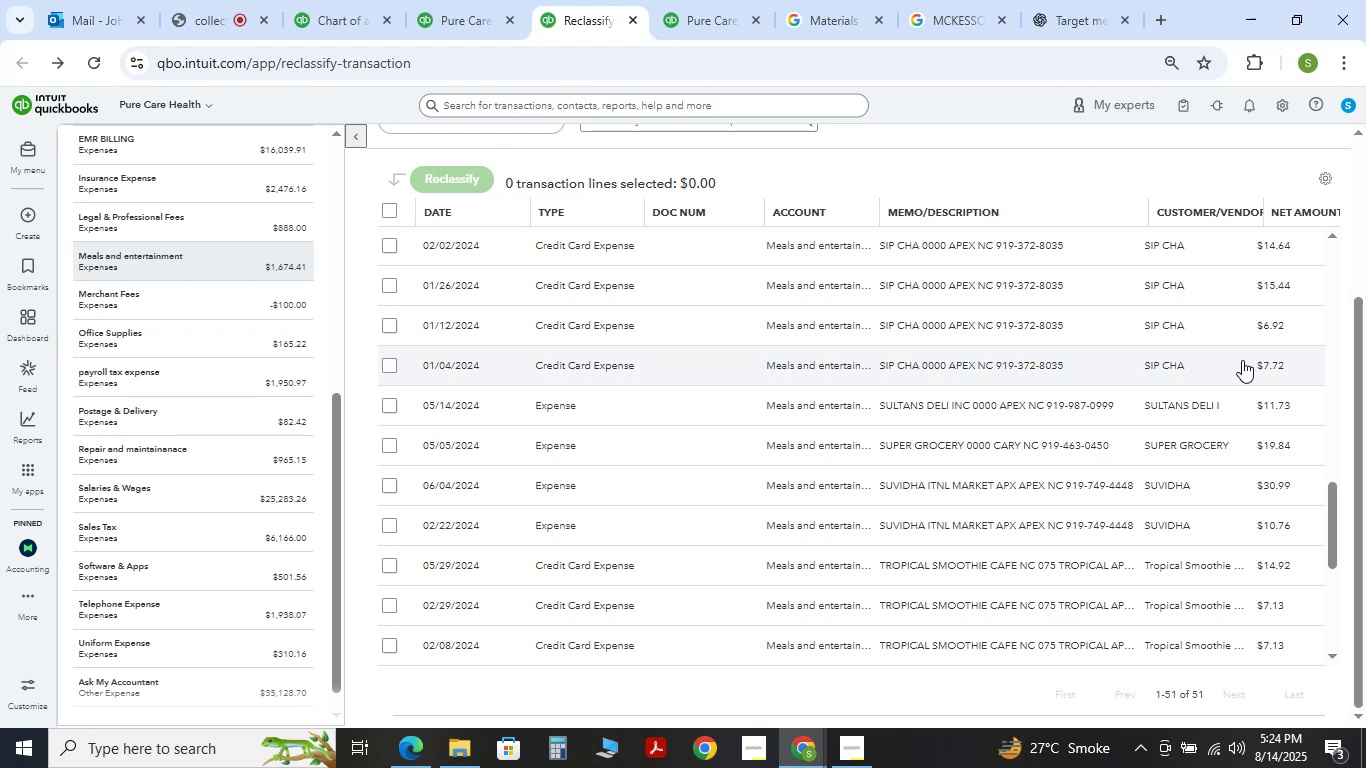 
wait(24.98)
 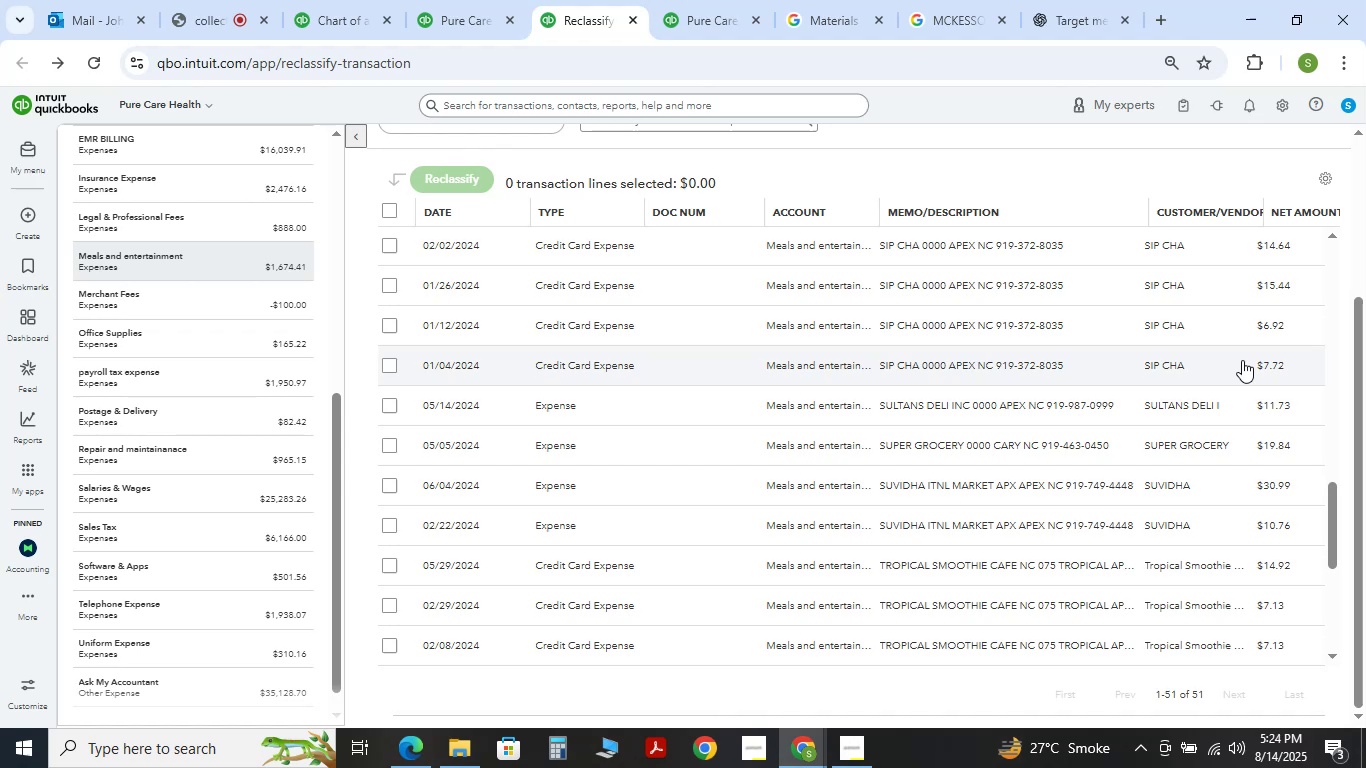 
scroll: coordinate [941, 409], scroll_direction: up, amount: 19.0
 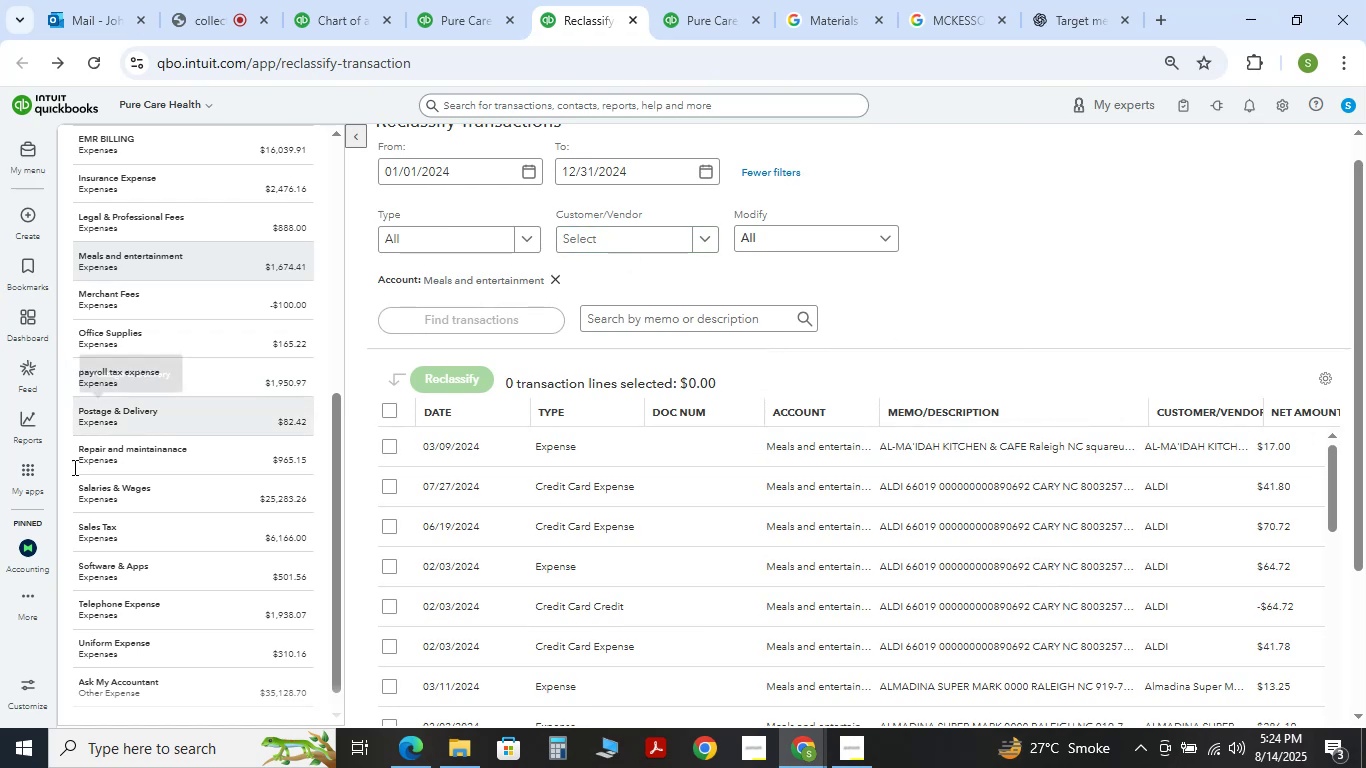 
wait(8.24)
 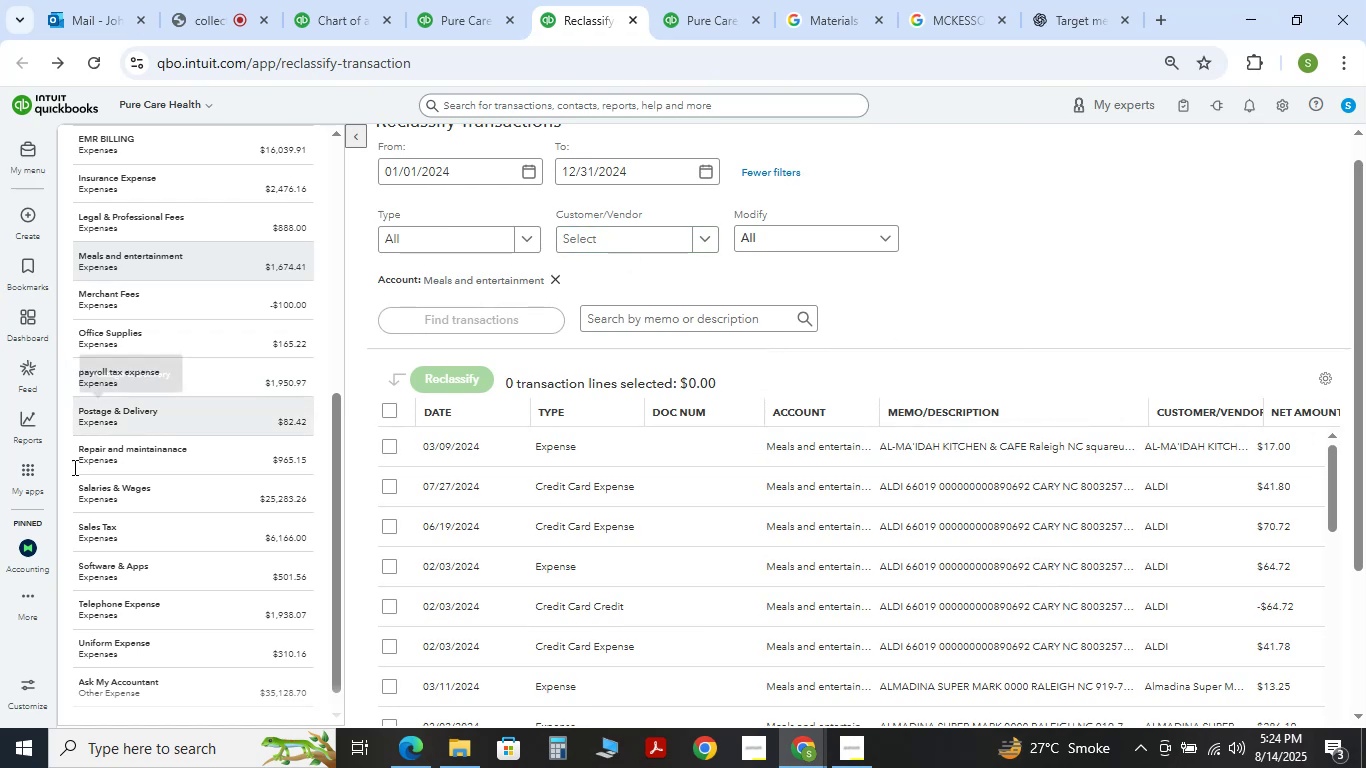 
left_click([269, 314])
 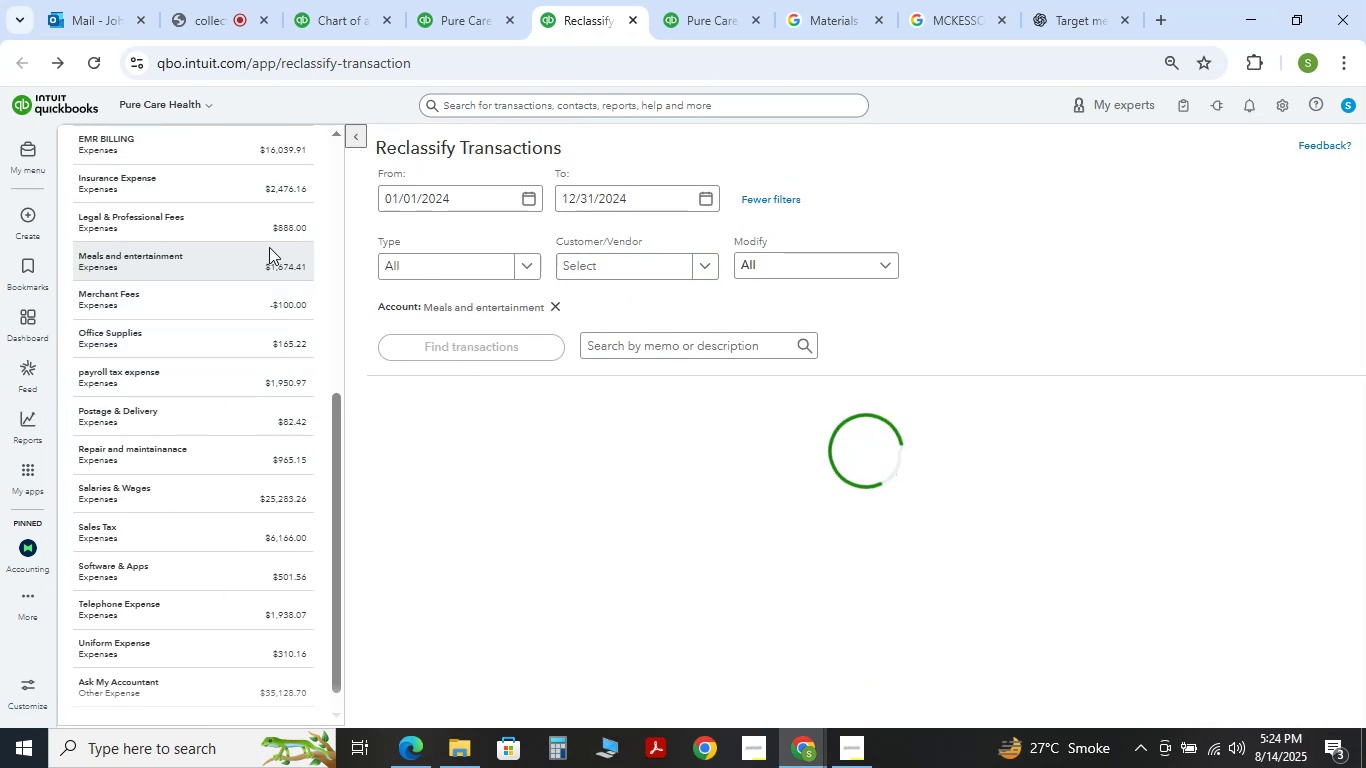 
double_click([274, 243])
 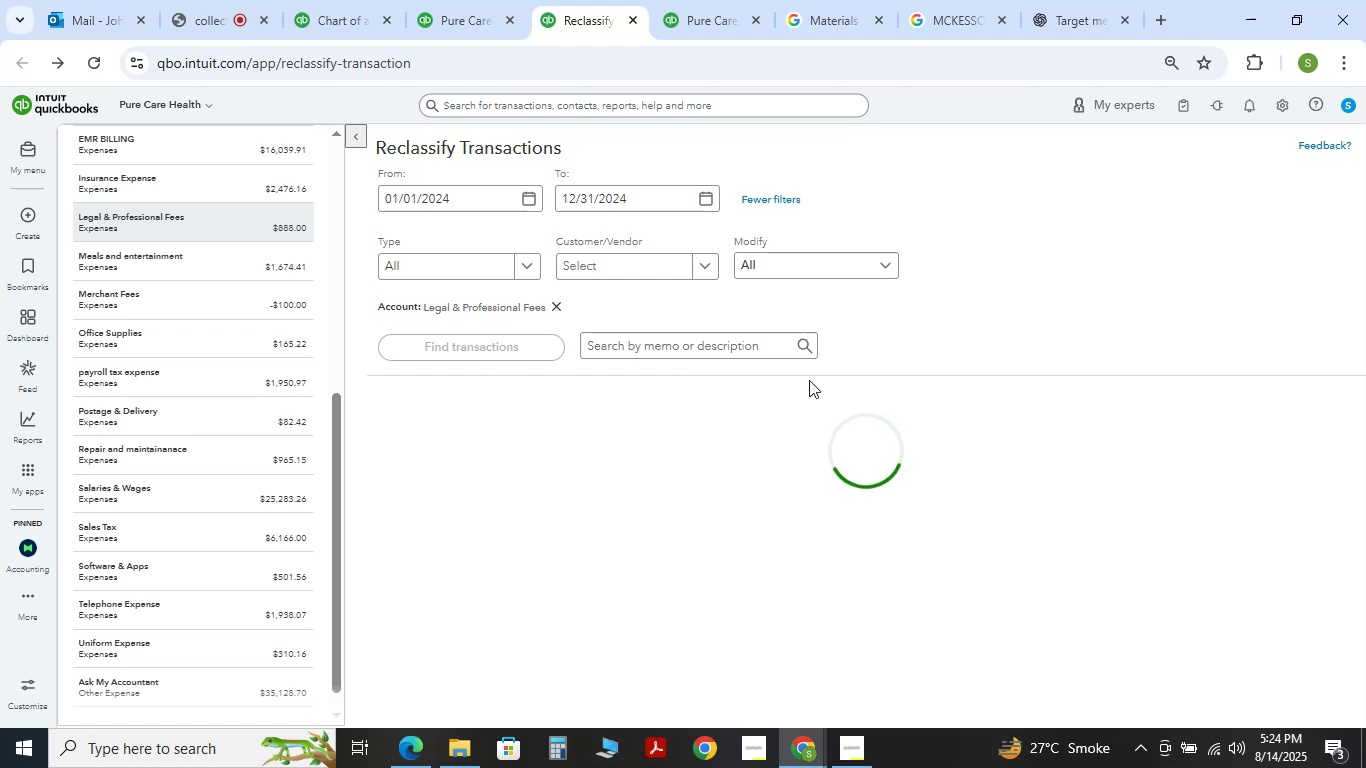 
wait(8.27)
 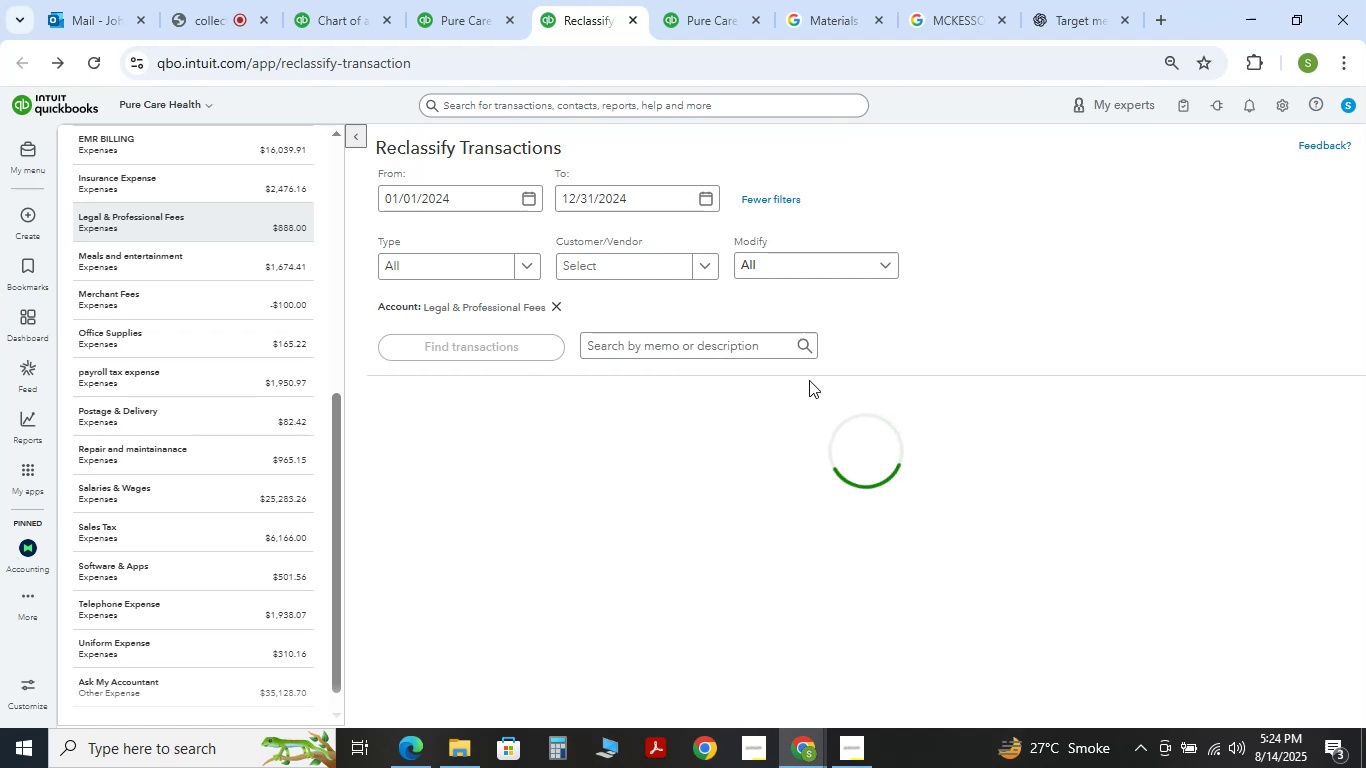 
scroll: coordinate [1100, 297], scroll_direction: down, amount: 10.0
 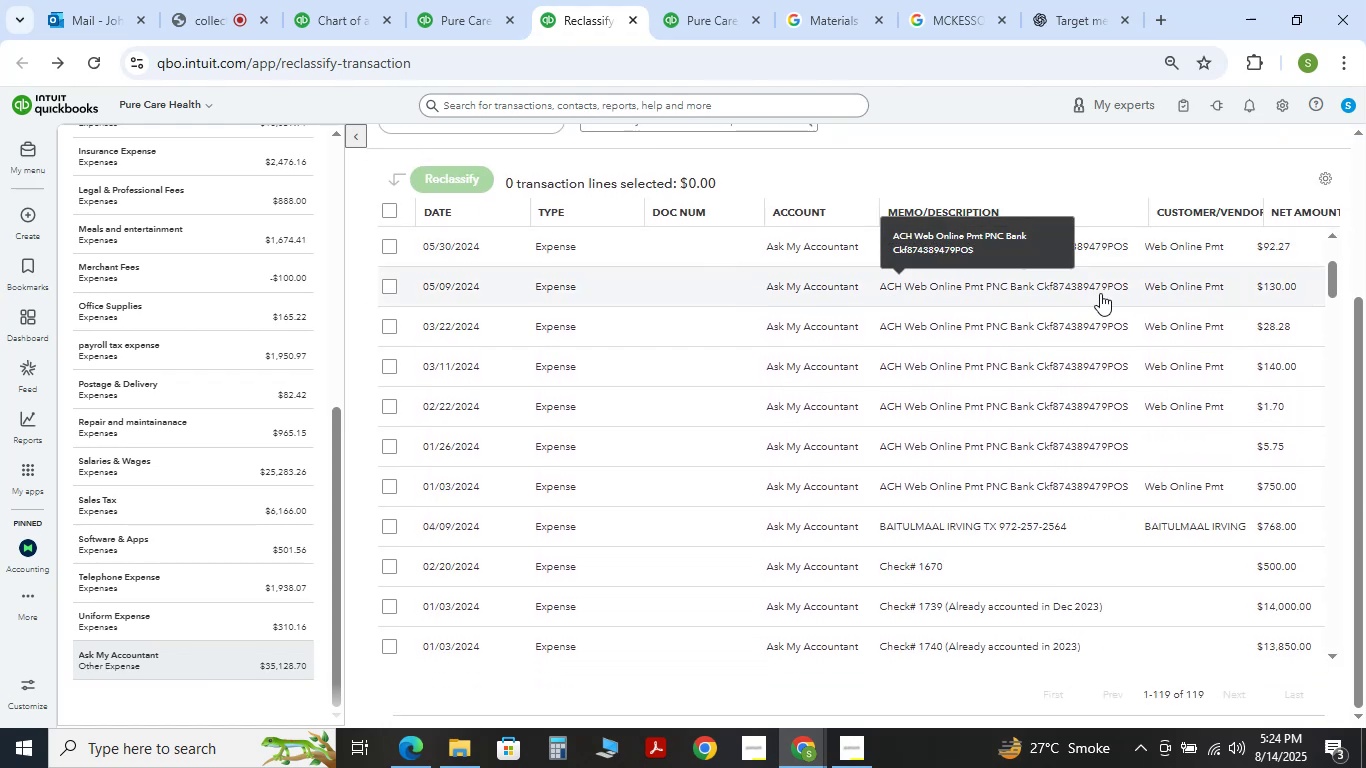 
scroll: coordinate [1100, 293], scroll_direction: up, amount: 1.0
 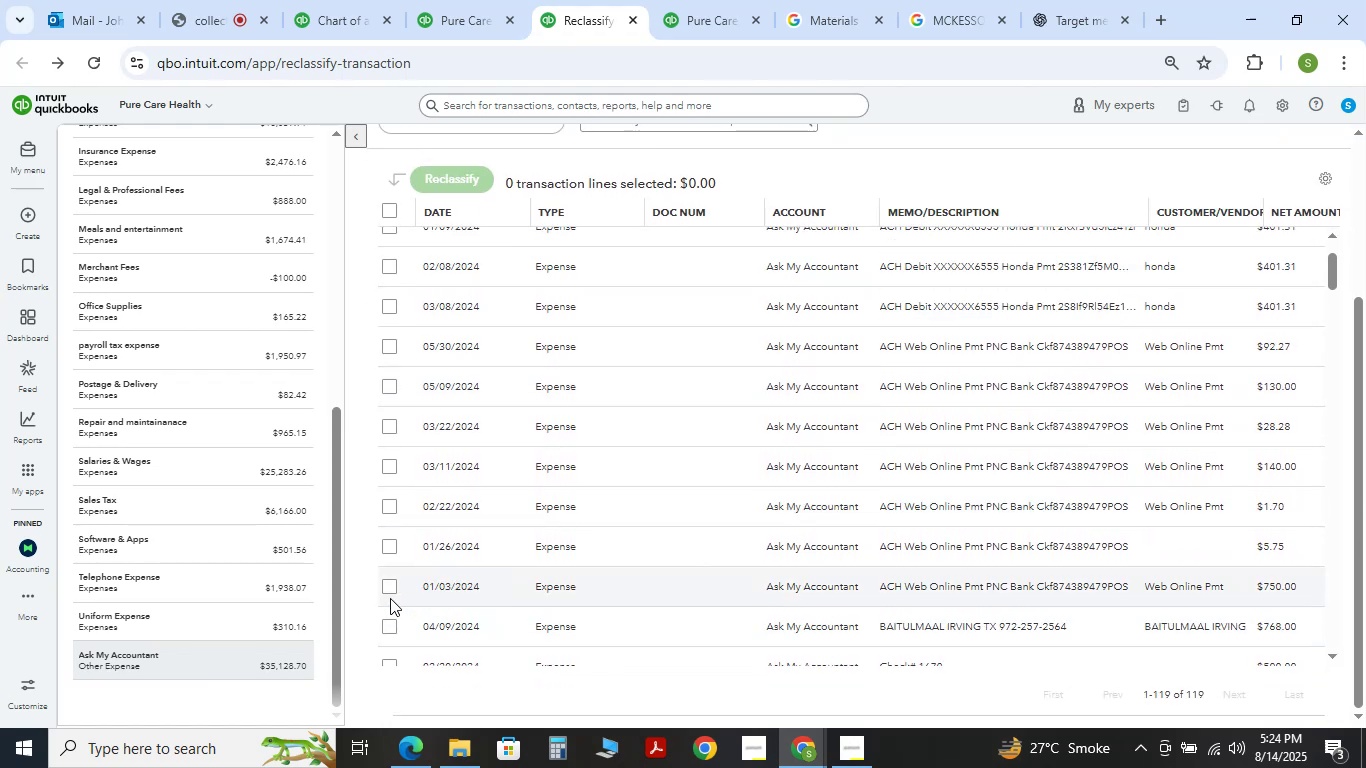 
double_click([386, 547])
 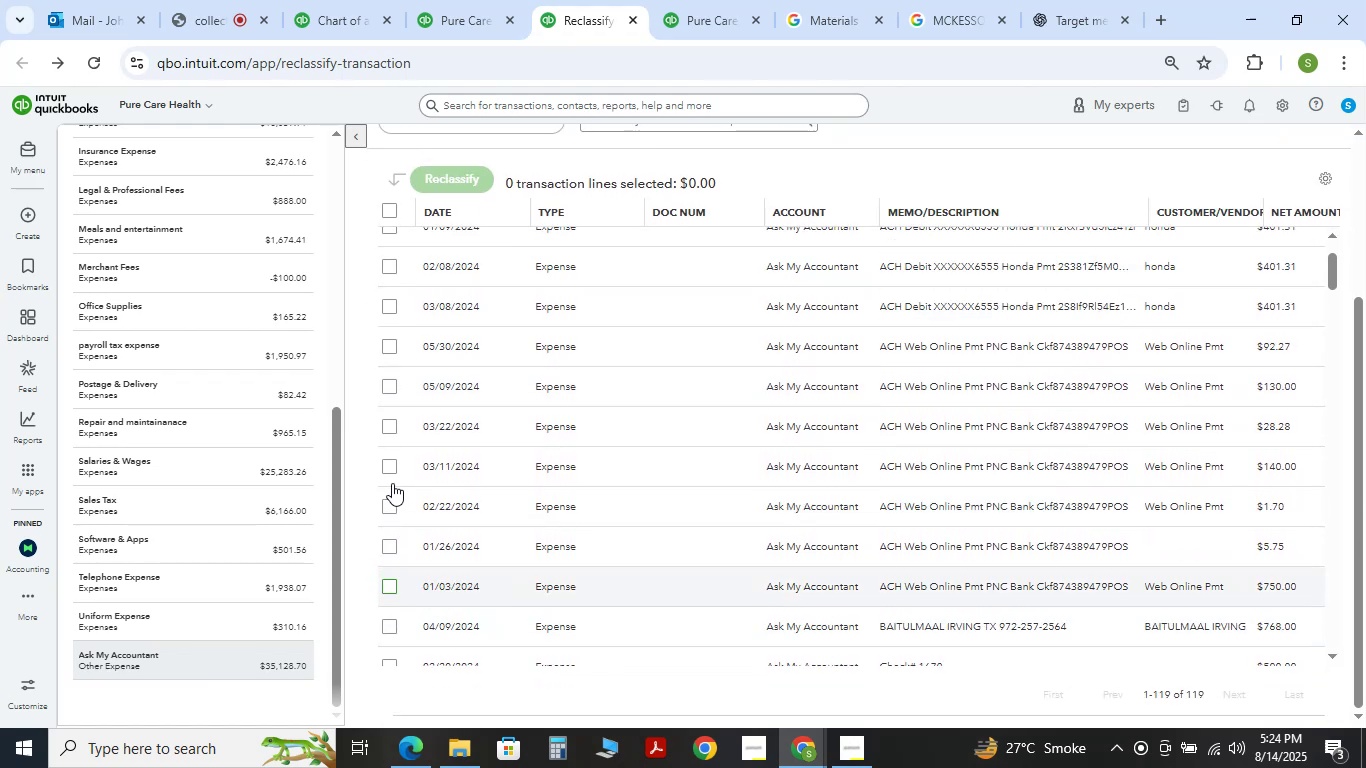 
double_click([391, 462])
 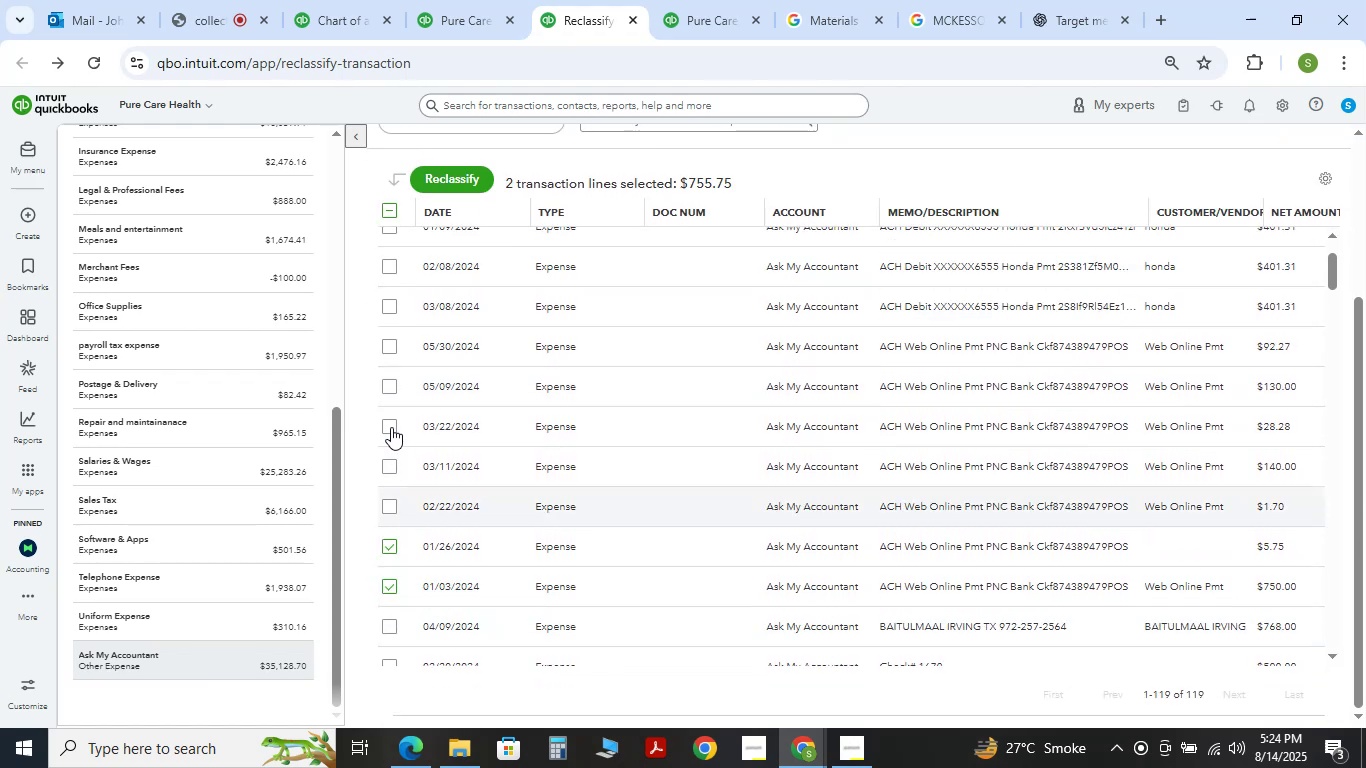 
double_click([386, 474])
 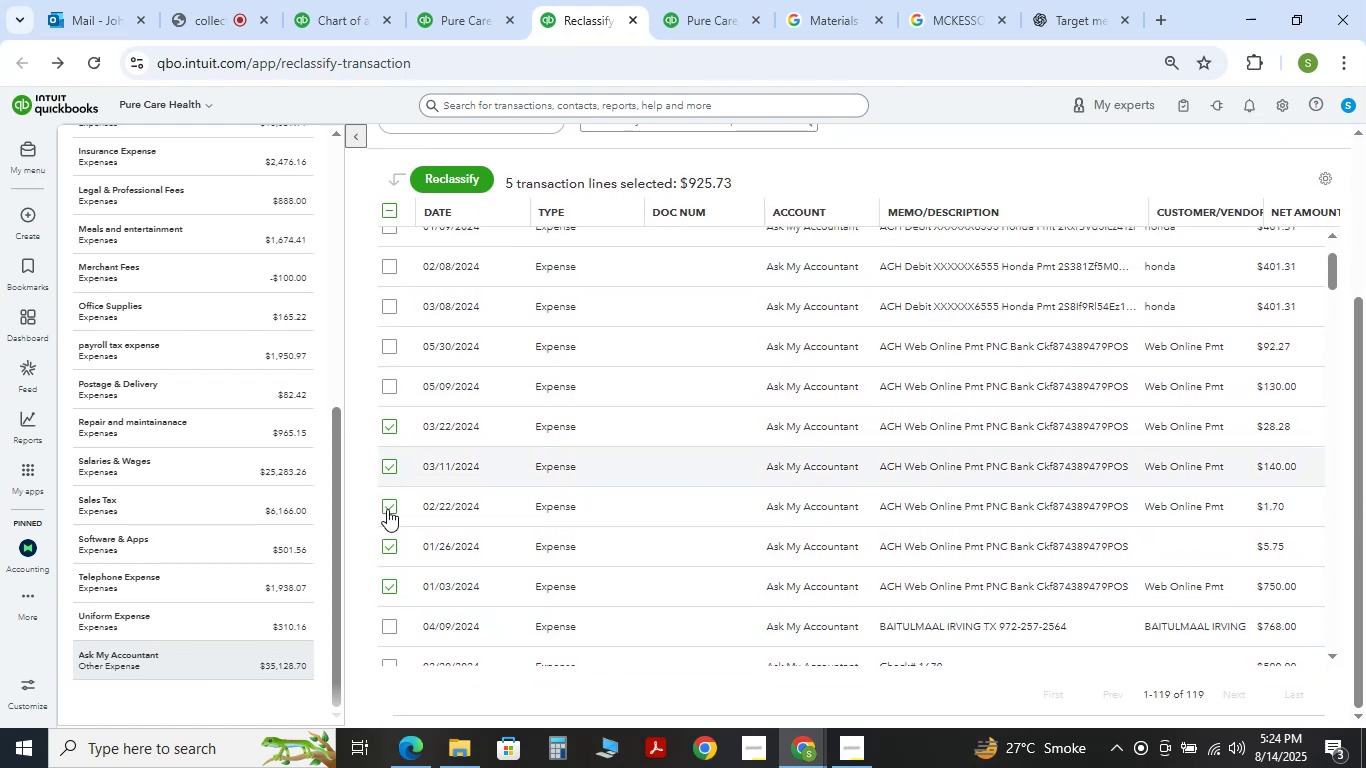 
triple_click([387, 509])
 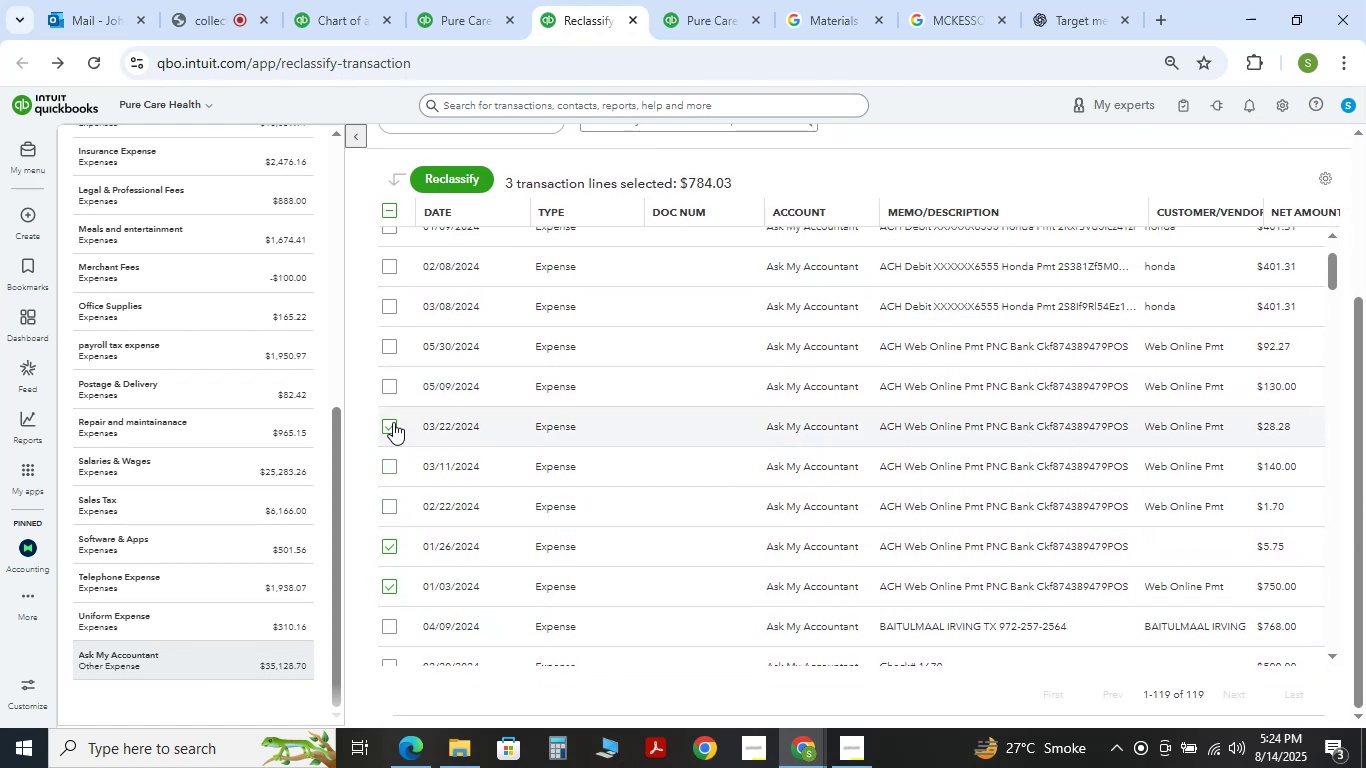 
left_click([393, 463])
 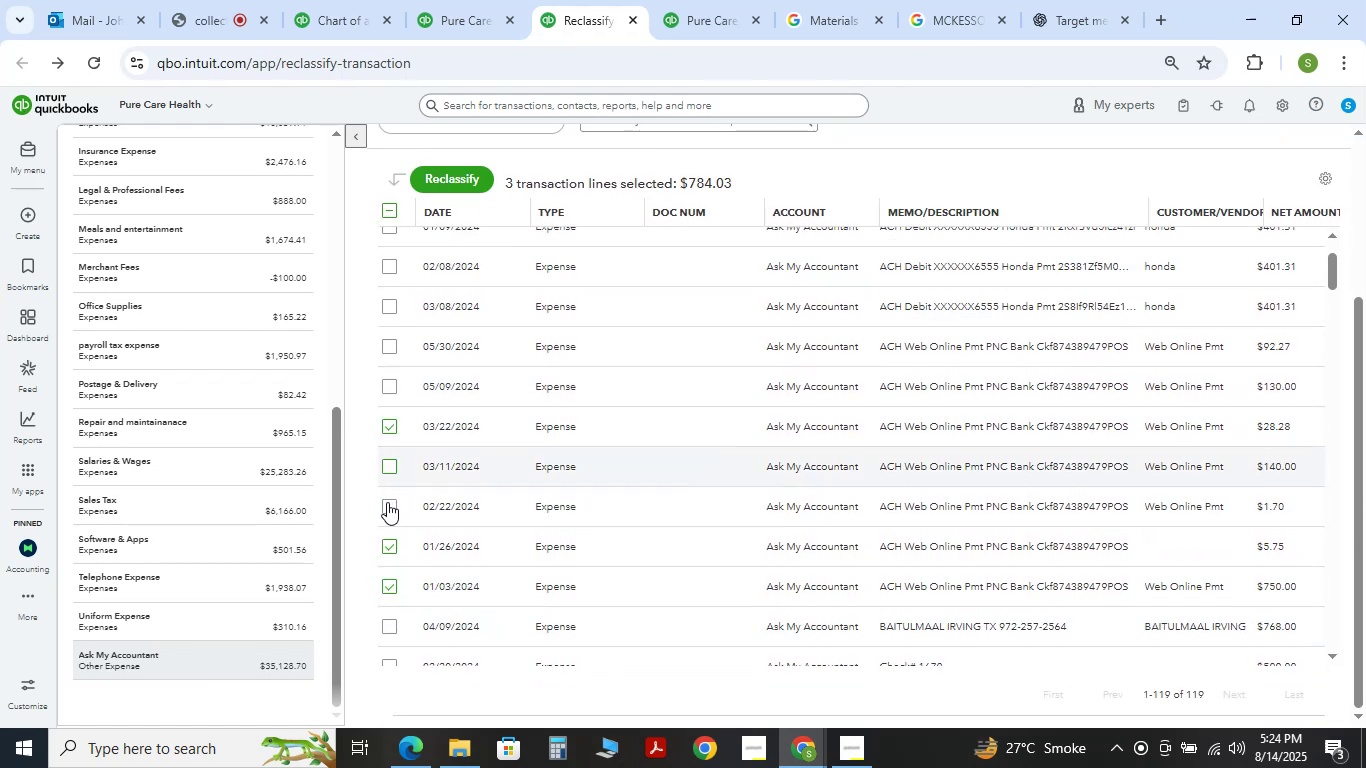 
left_click([387, 504])
 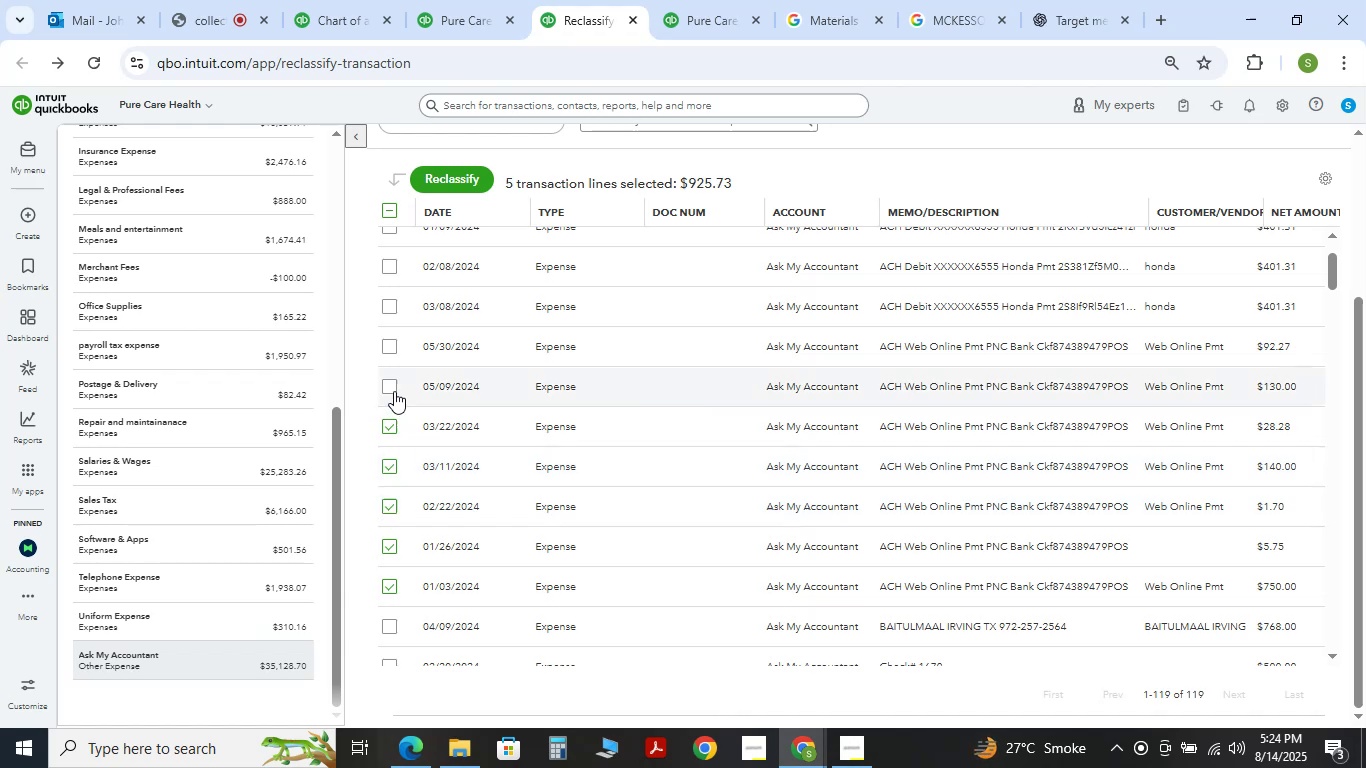 
left_click([388, 376])
 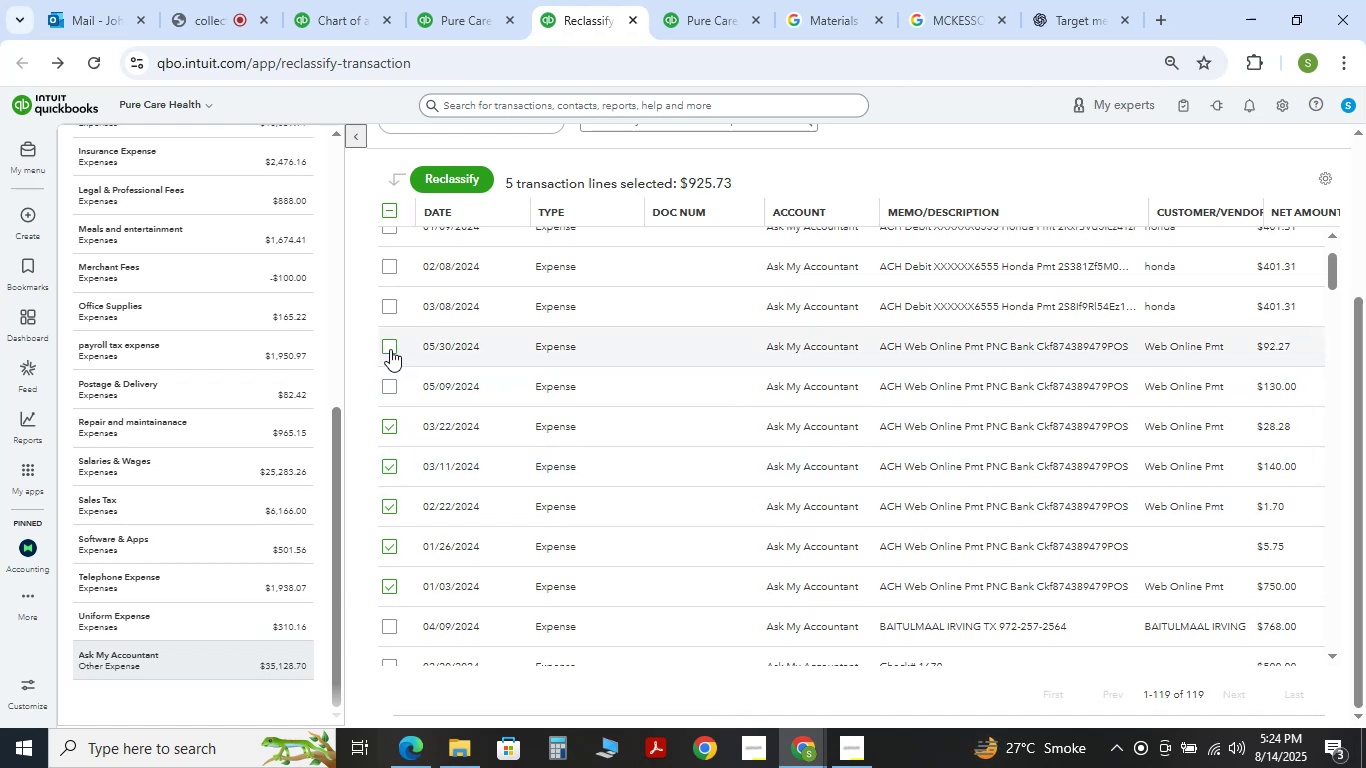 
left_click([390, 349])
 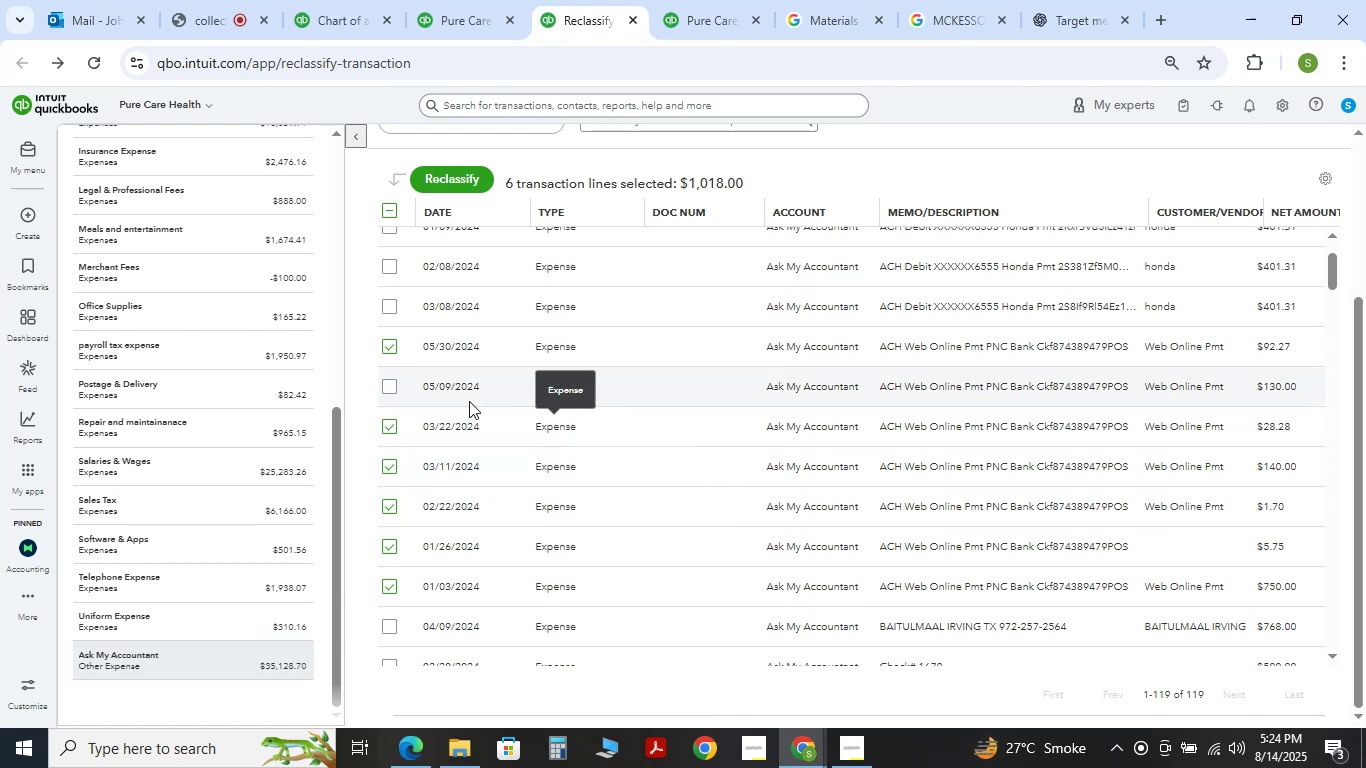 
left_click([396, 384])
 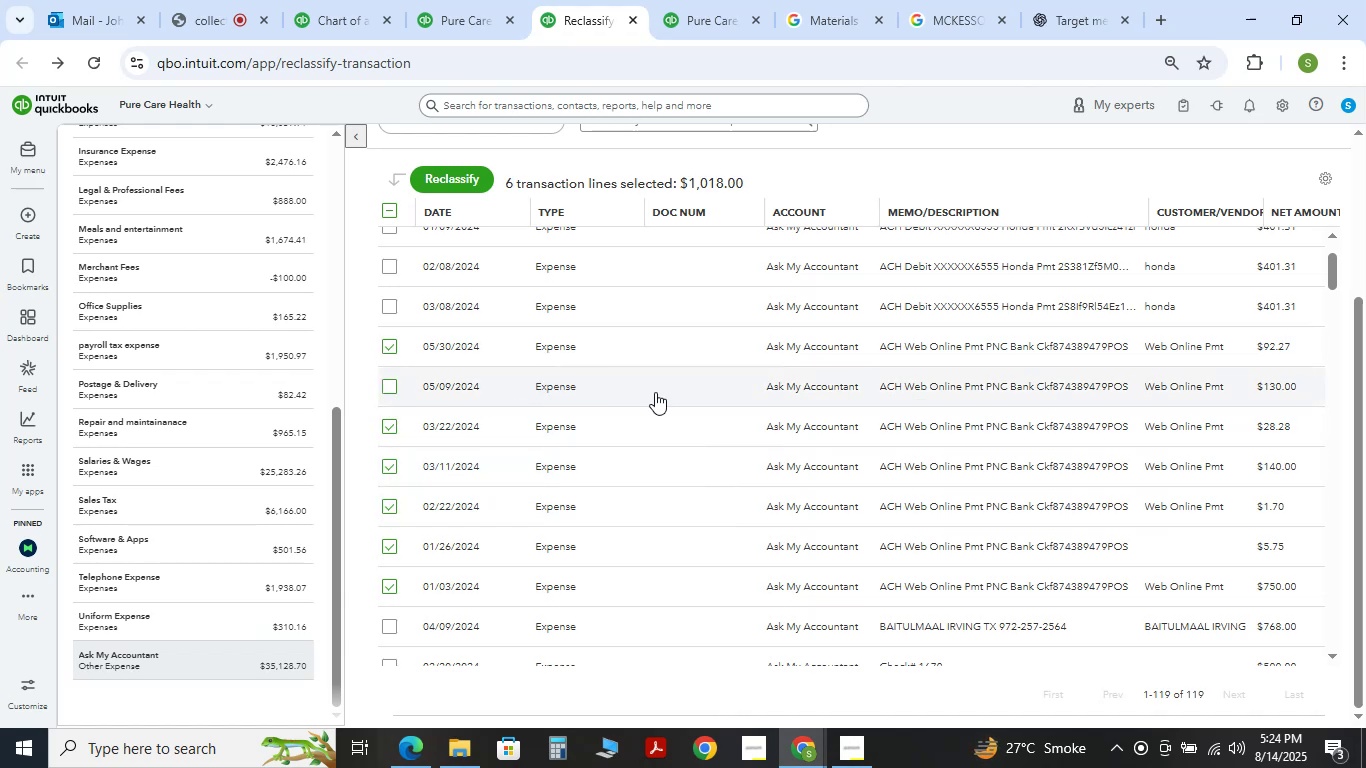 
scroll: coordinate [718, 603], scroll_direction: down, amount: 40.0
 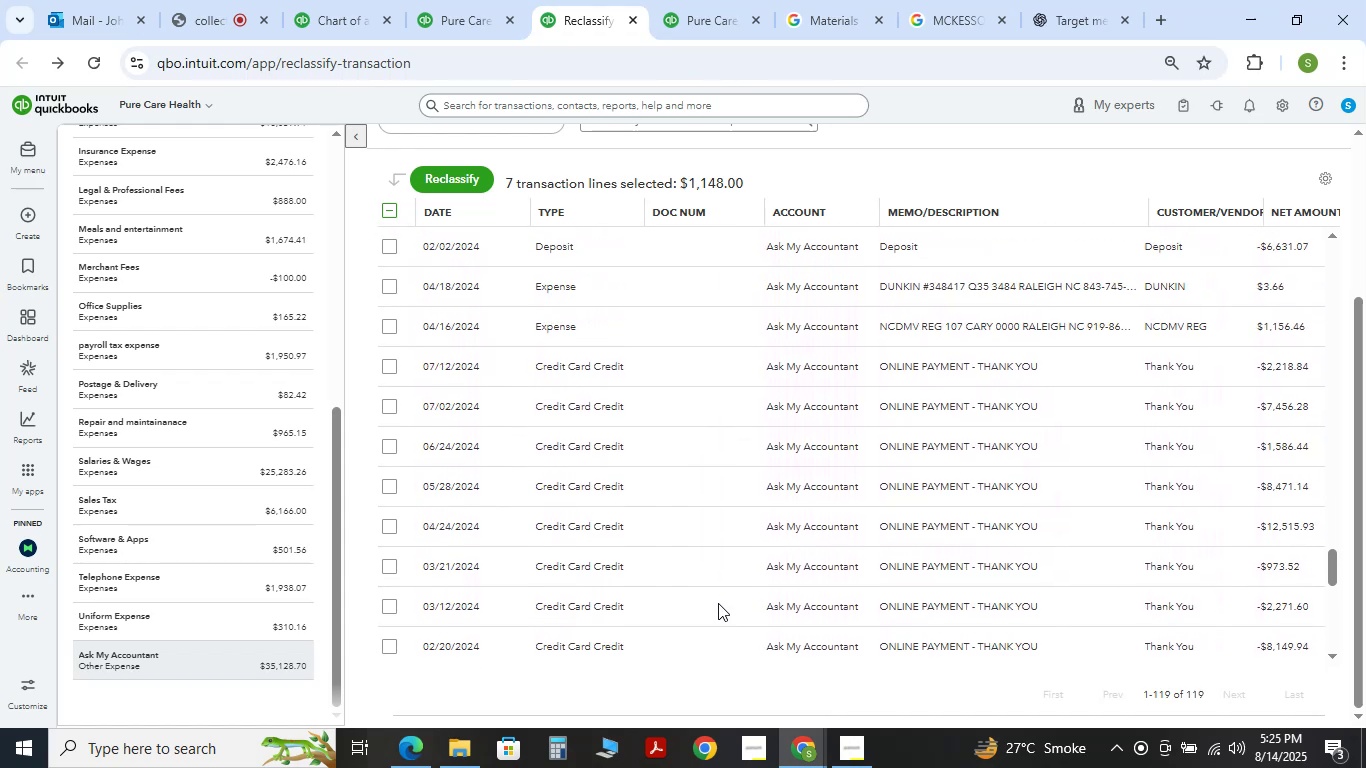 
scroll: coordinate [718, 604], scroll_direction: down, amount: 2.0
 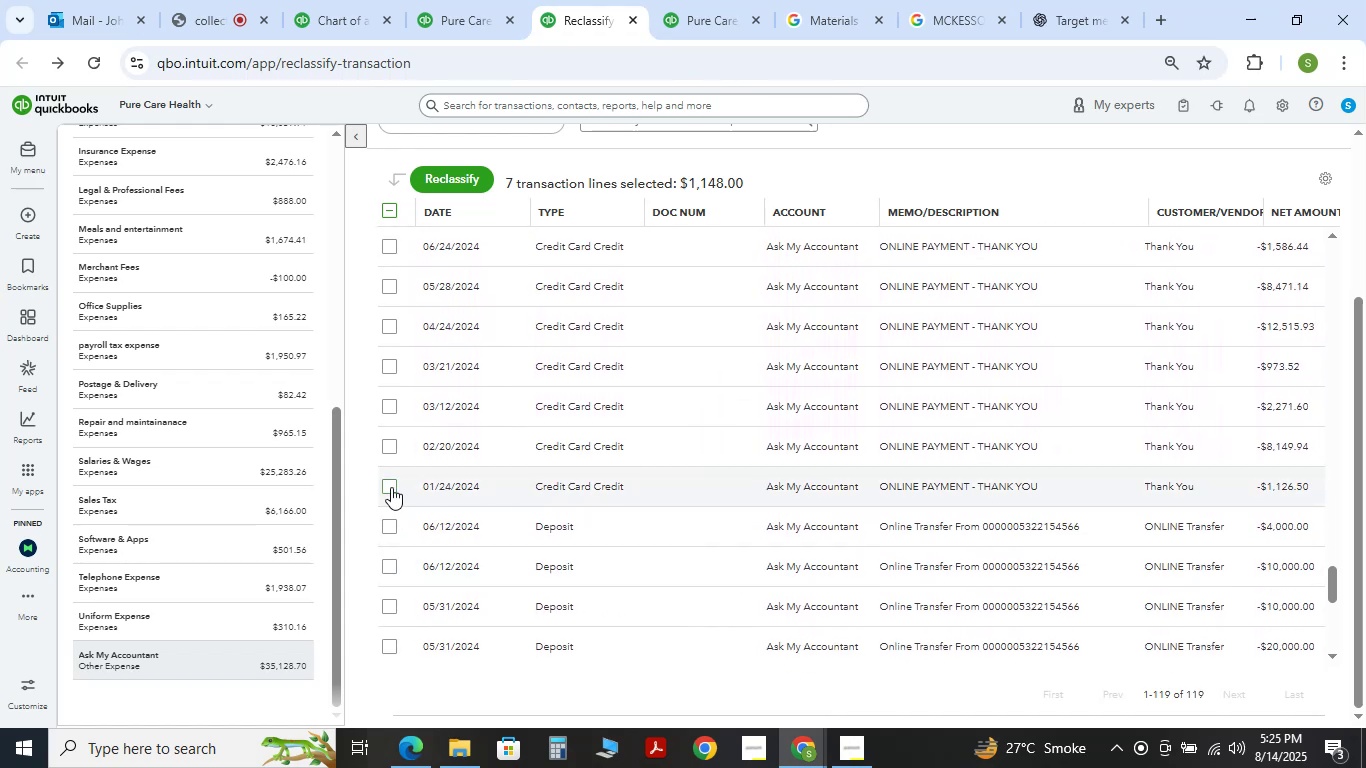 
double_click([391, 449])
 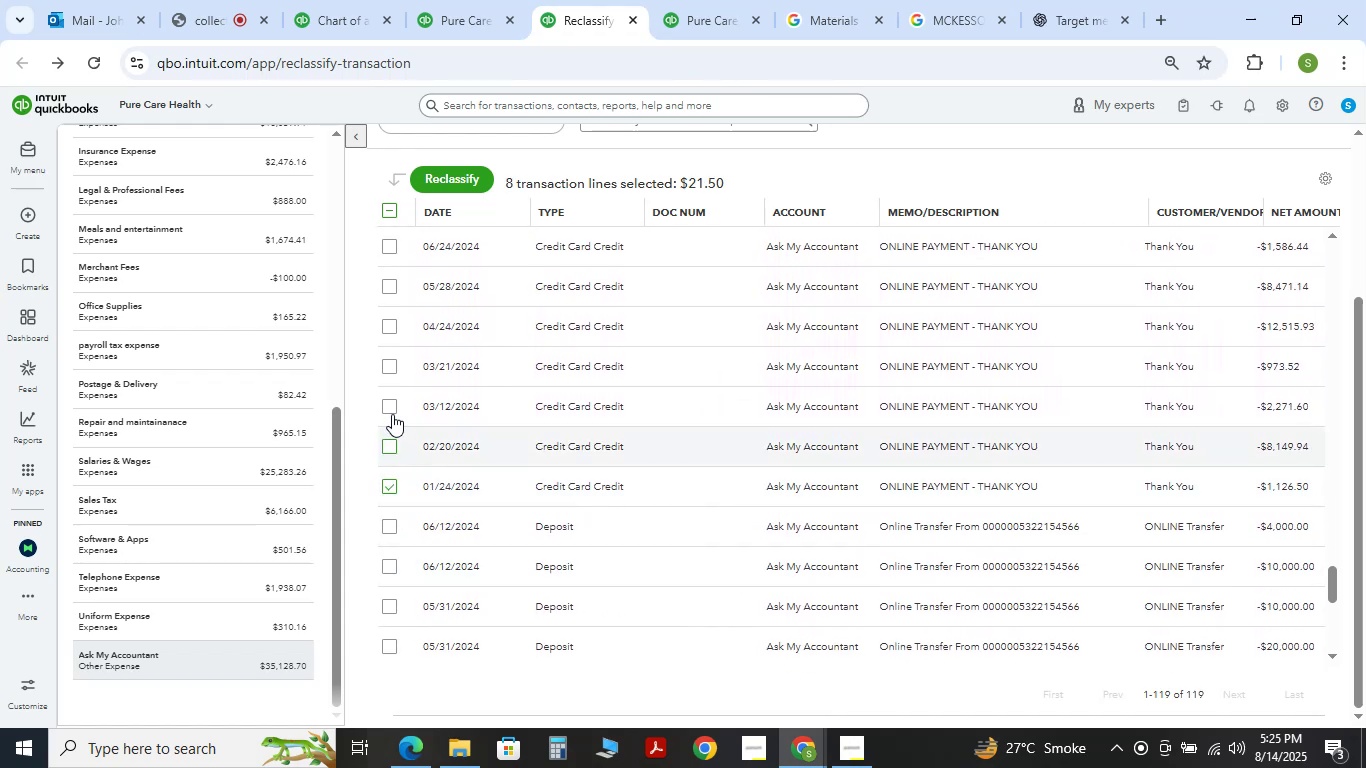 
triple_click([391, 412])
 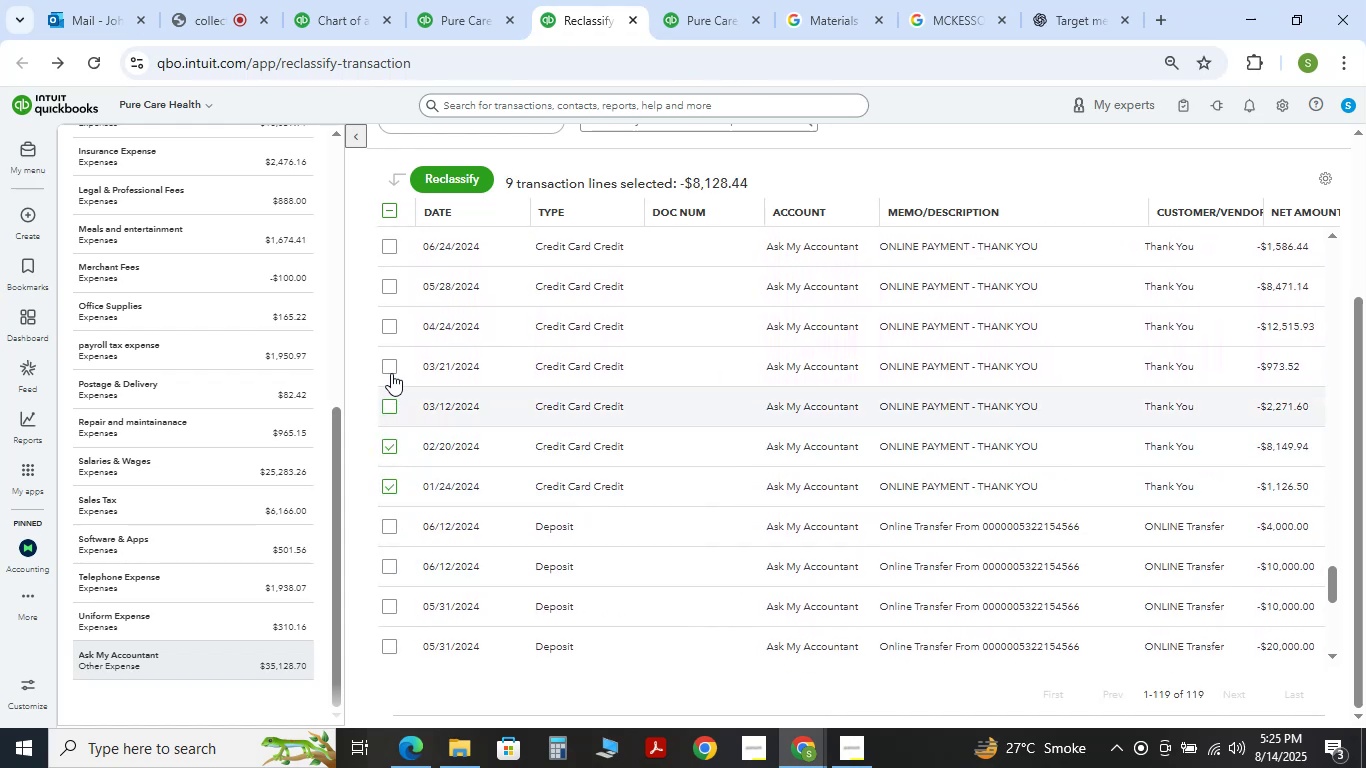 
left_click([389, 368])
 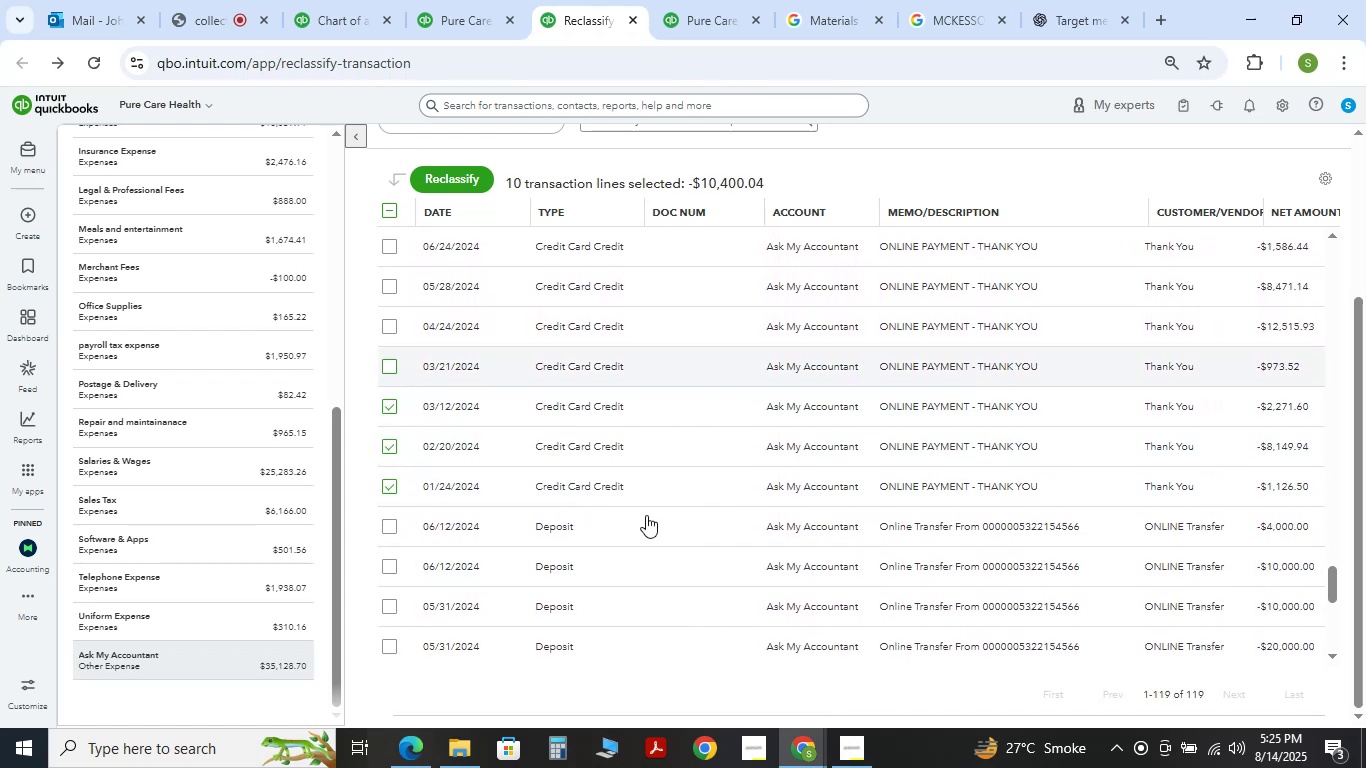 
scroll: coordinate [646, 516], scroll_direction: up, amount: 1.0
 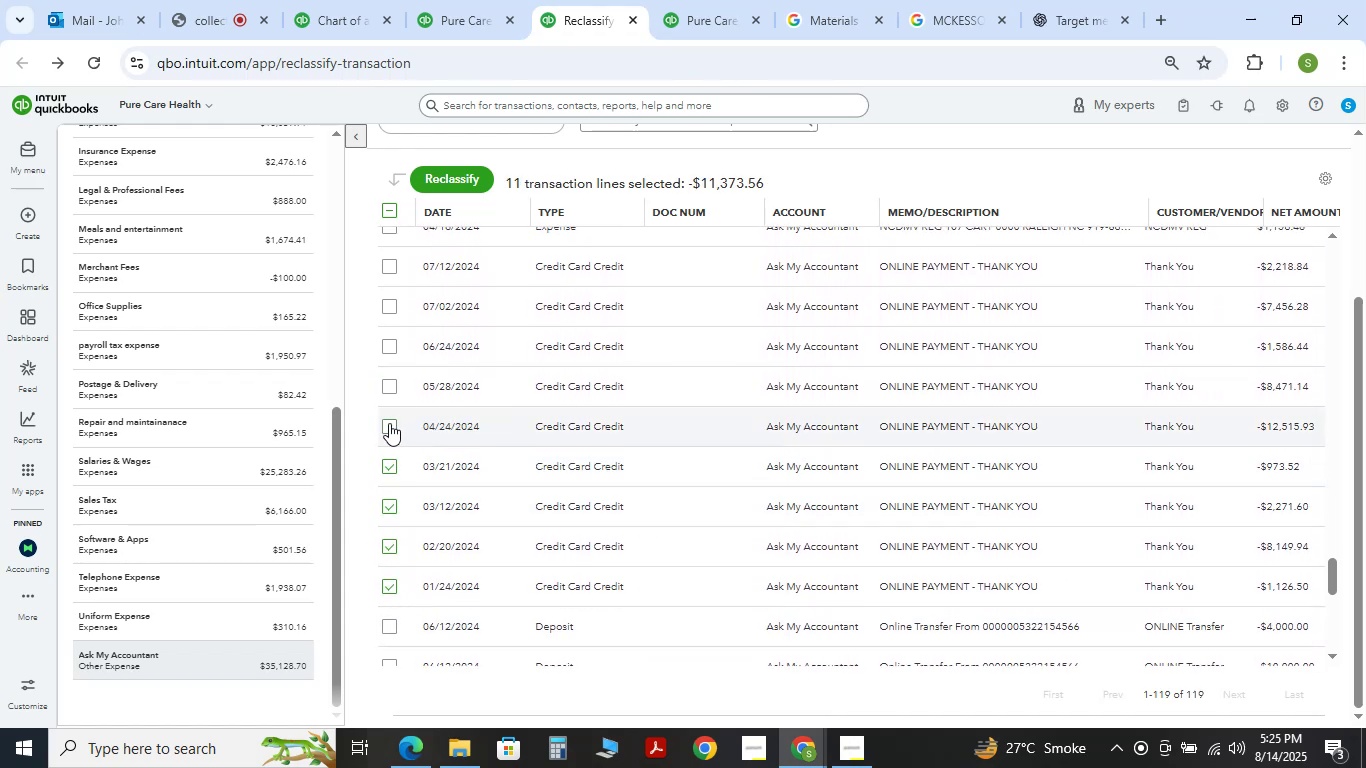 
left_click([389, 423])
 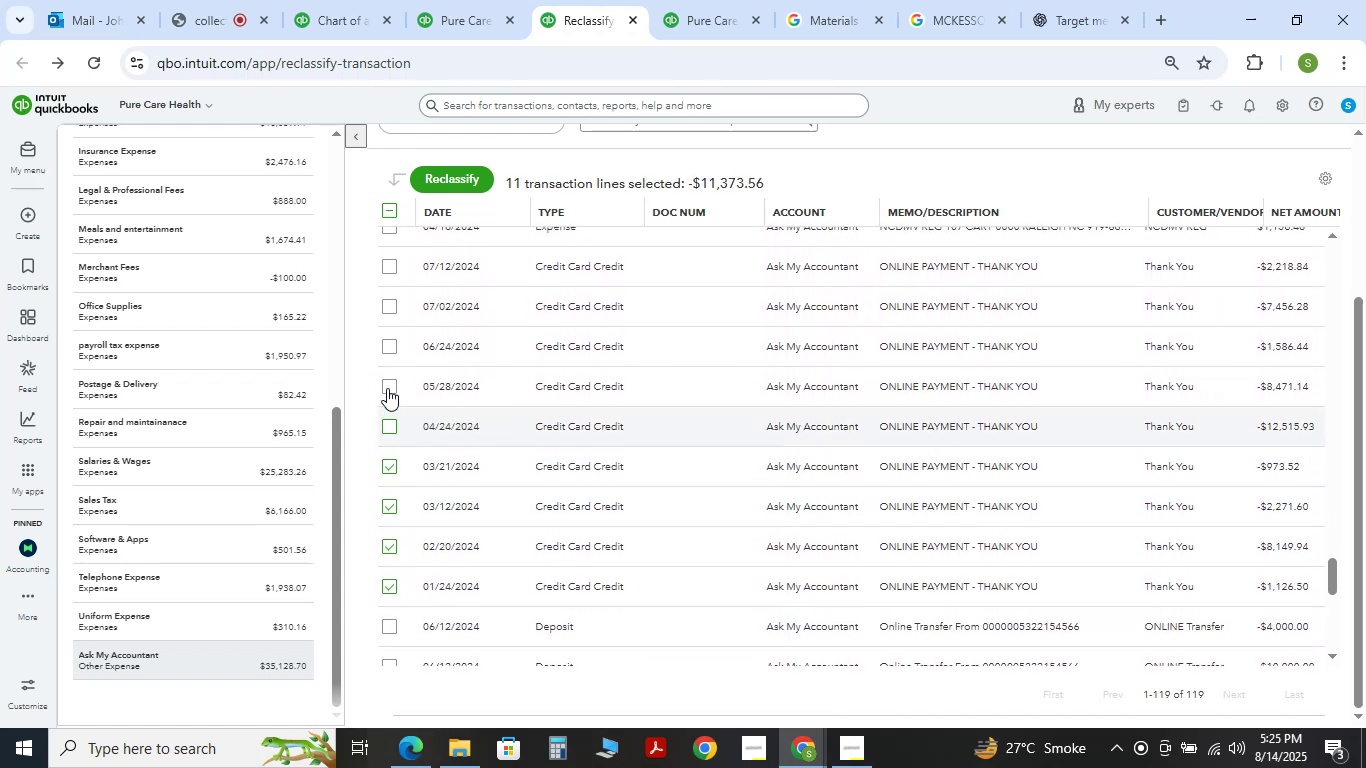 
left_click([387, 388])
 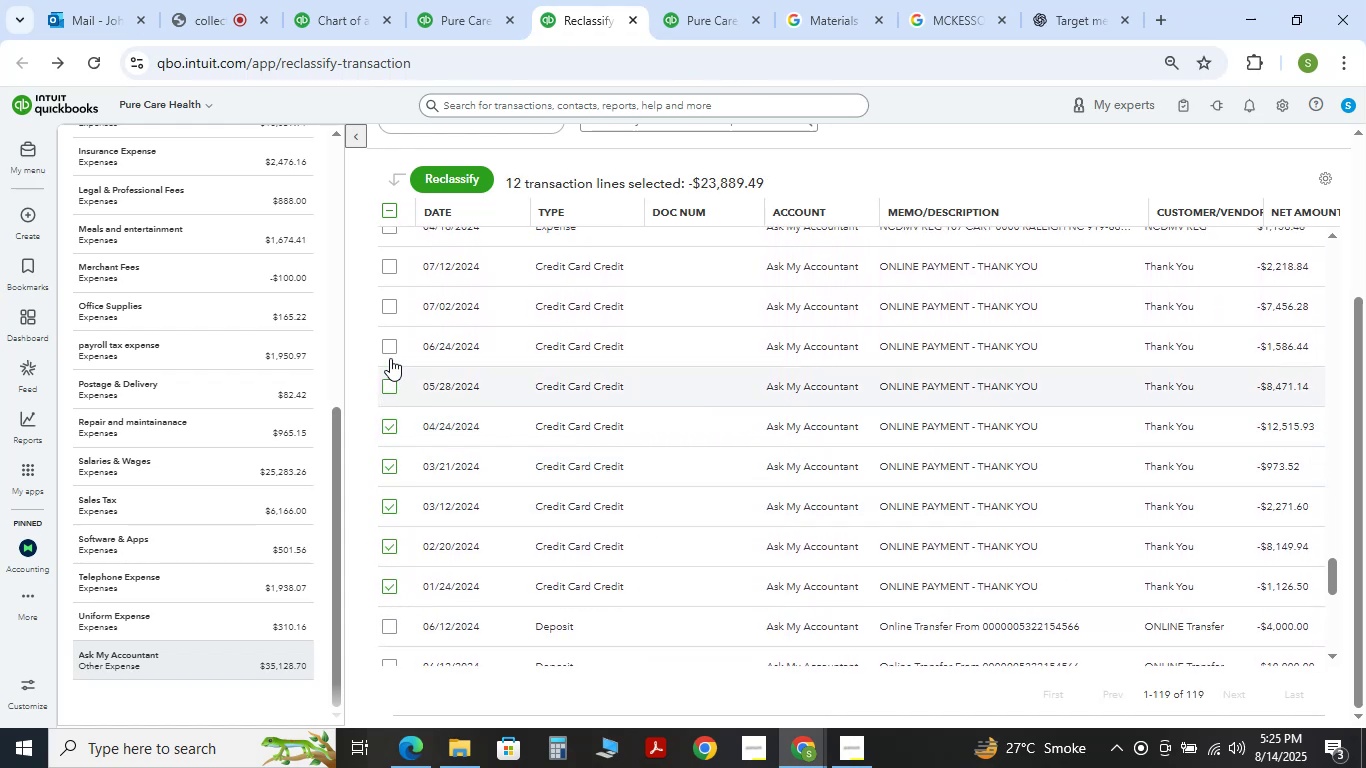 
double_click([390, 357])
 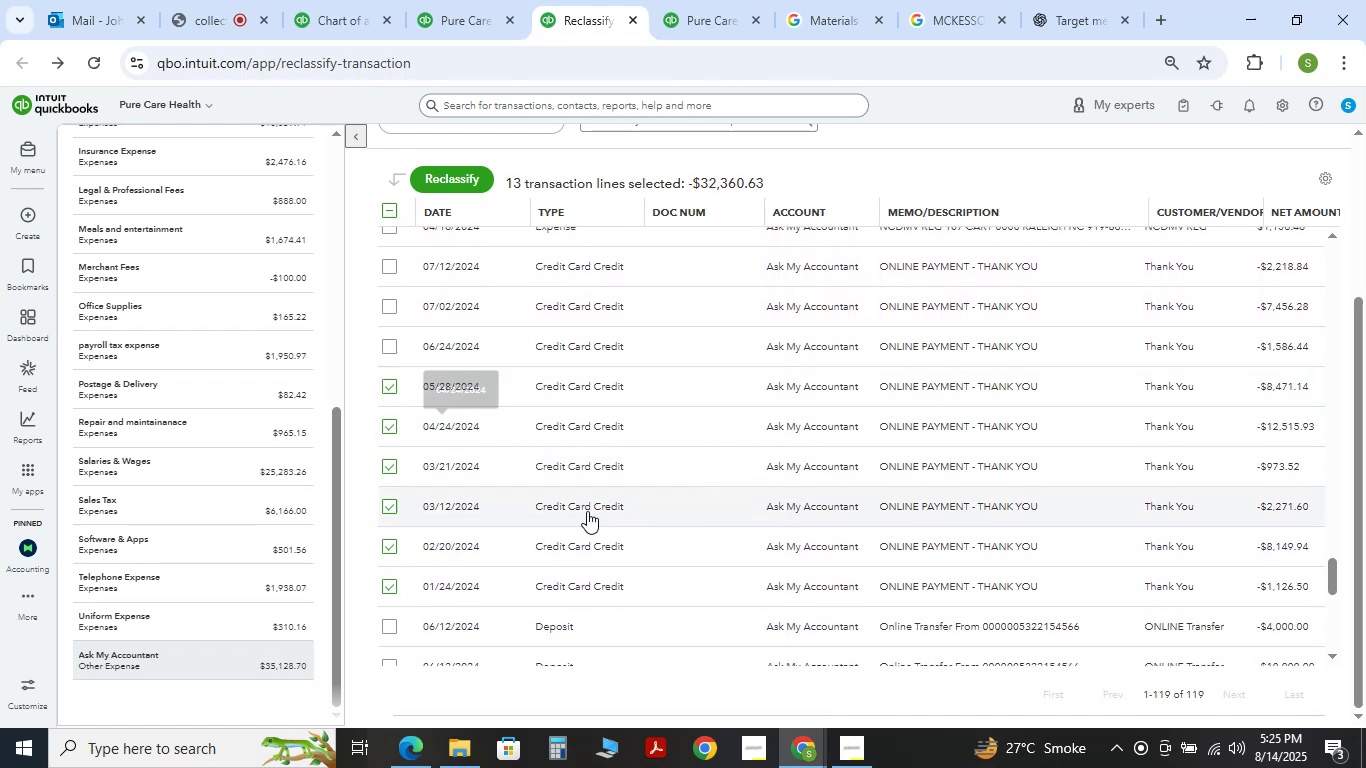 
scroll: coordinate [589, 515], scroll_direction: up, amount: 1.0
 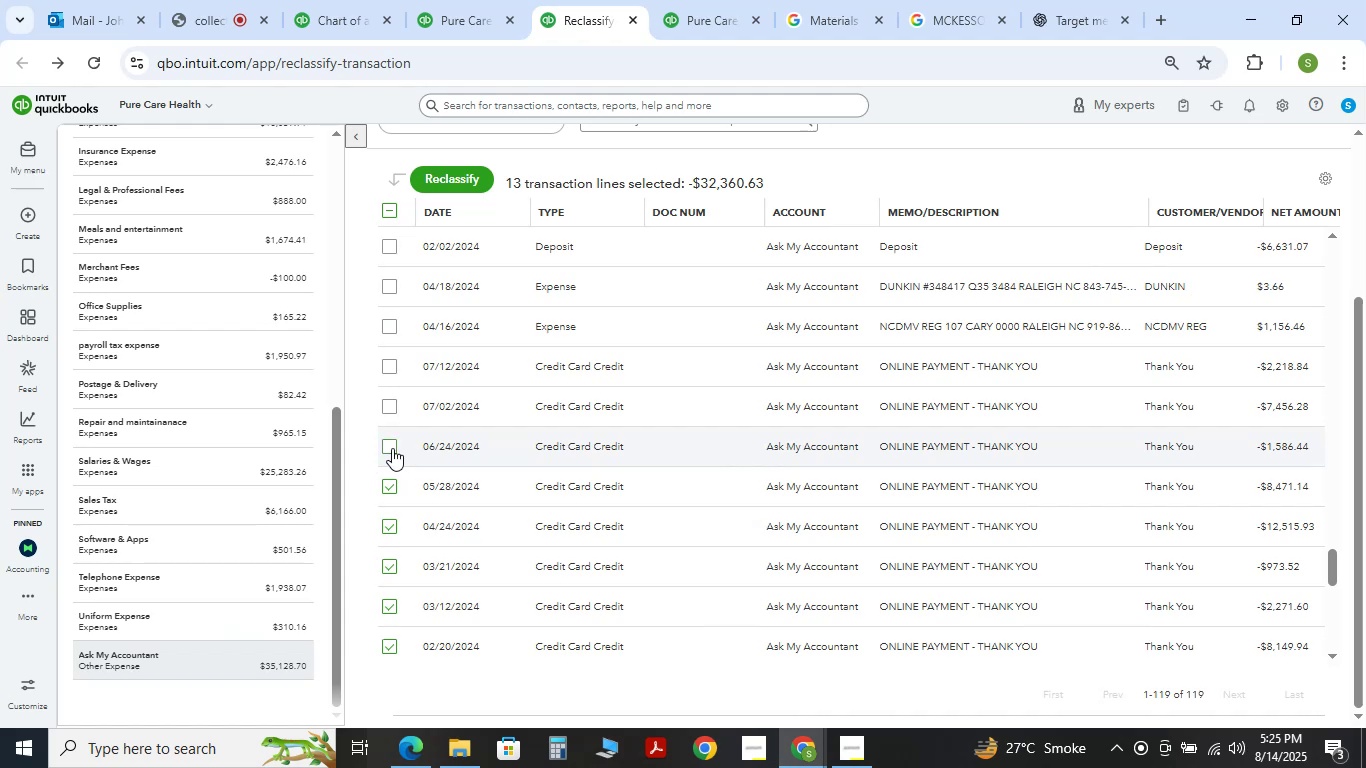 
double_click([391, 404])
 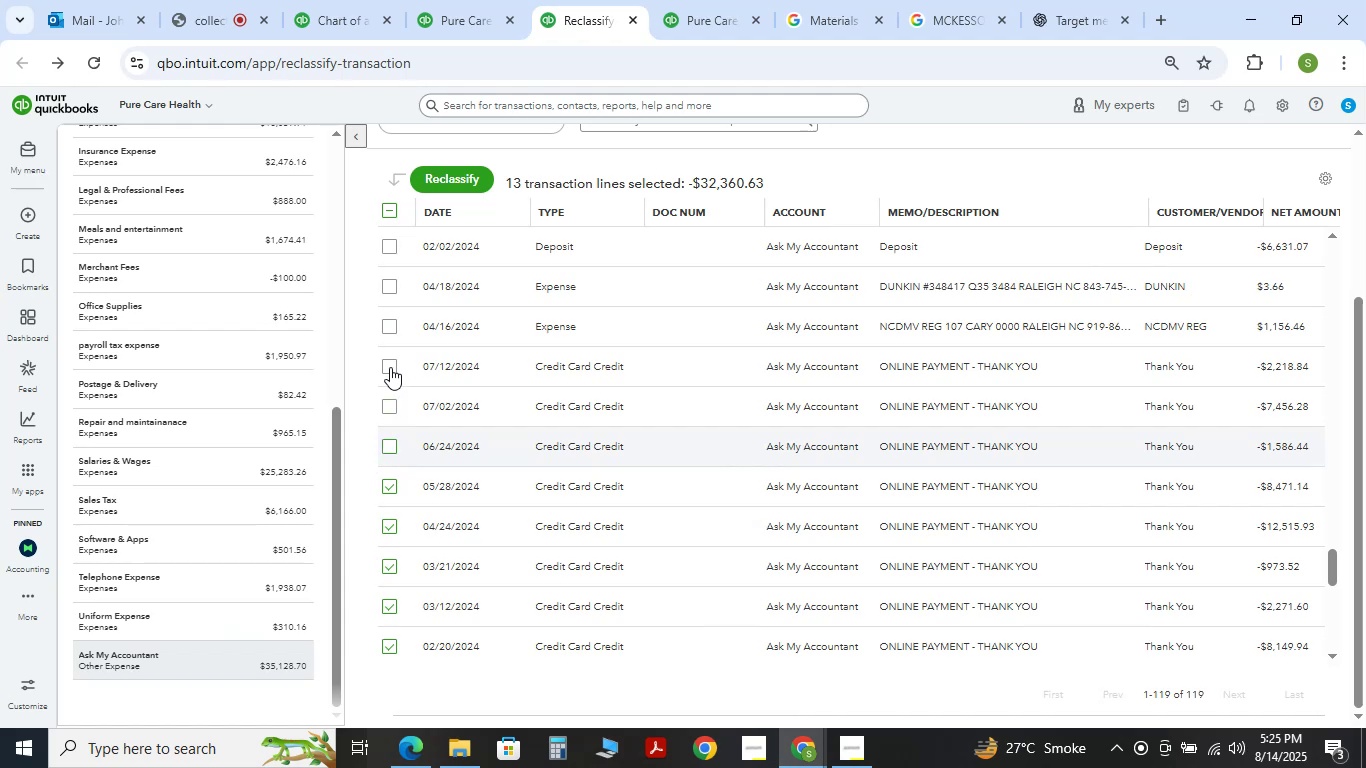 
triple_click([389, 367])
 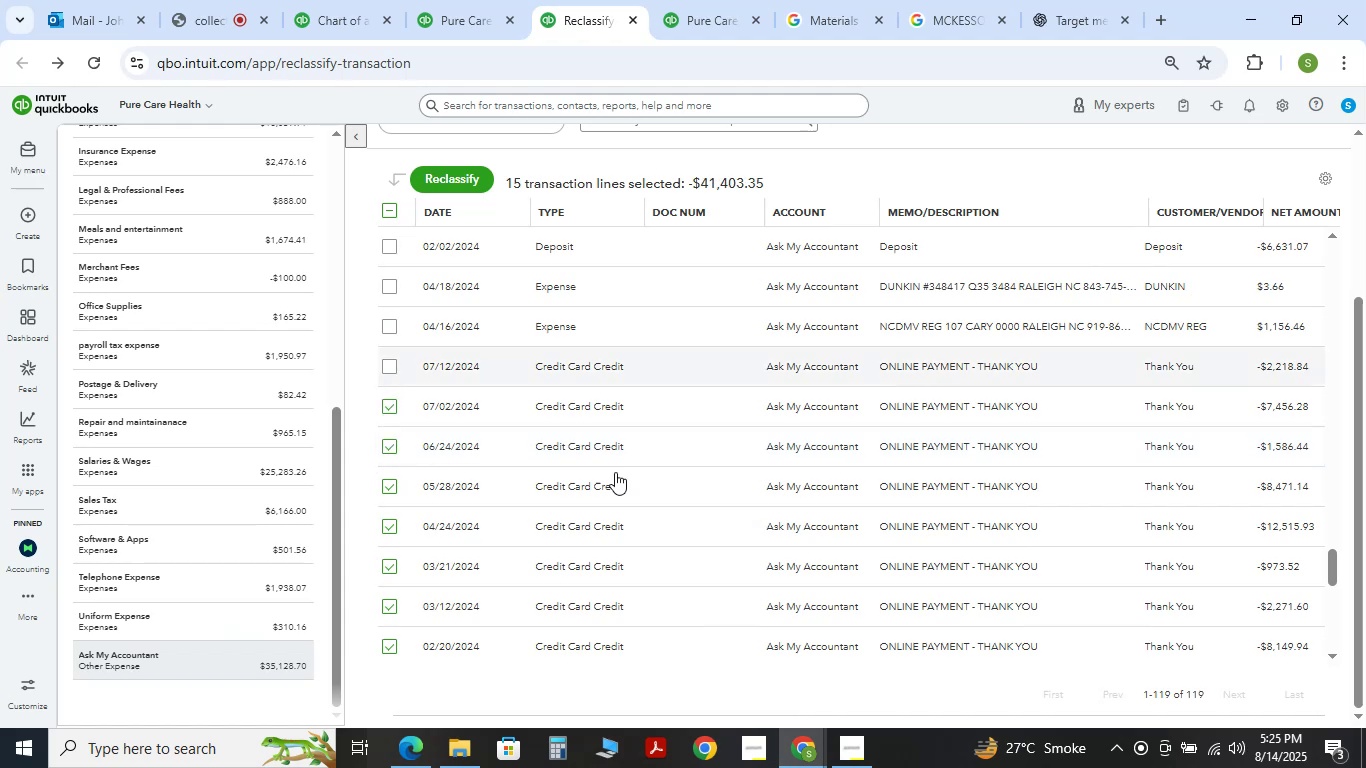 
scroll: coordinate [938, 593], scroll_direction: down, amount: 15.0
 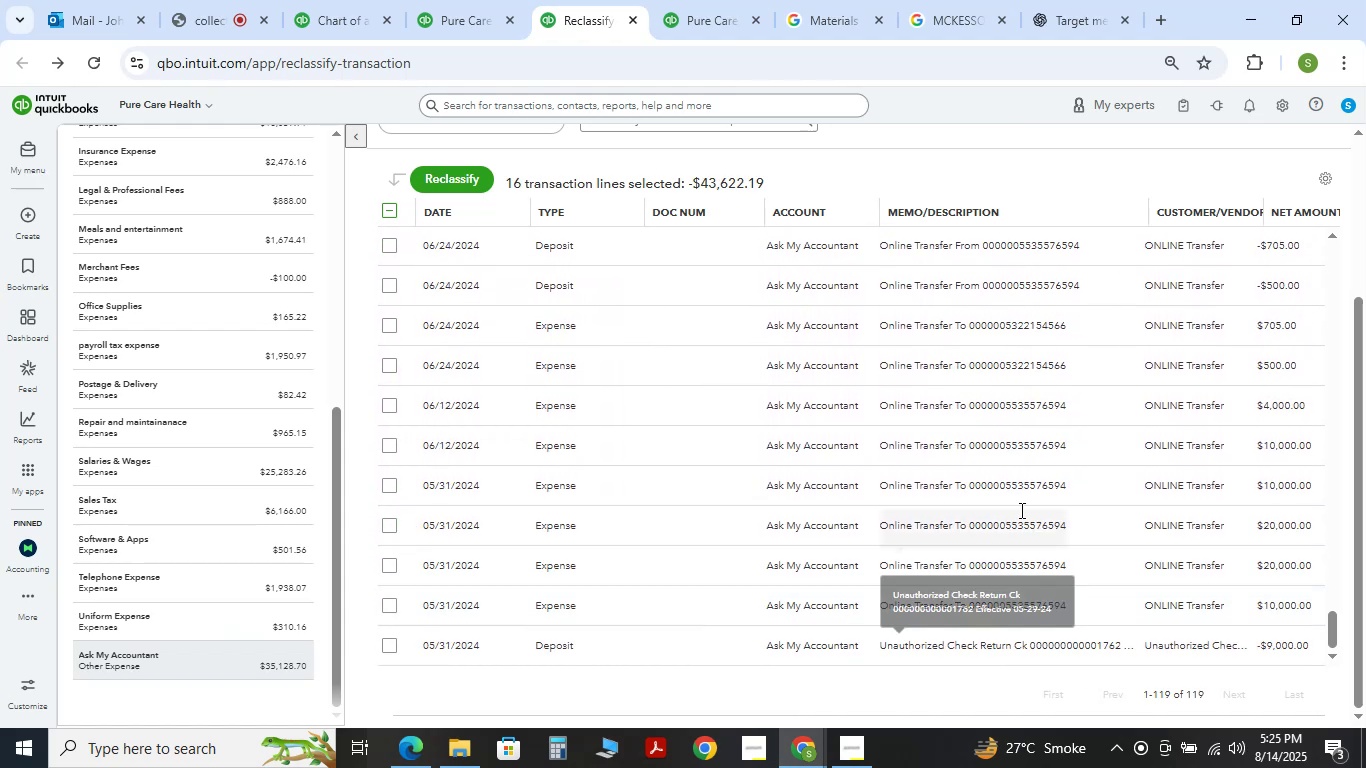 
scroll: coordinate [1005, 480], scroll_direction: up, amount: 2.0
 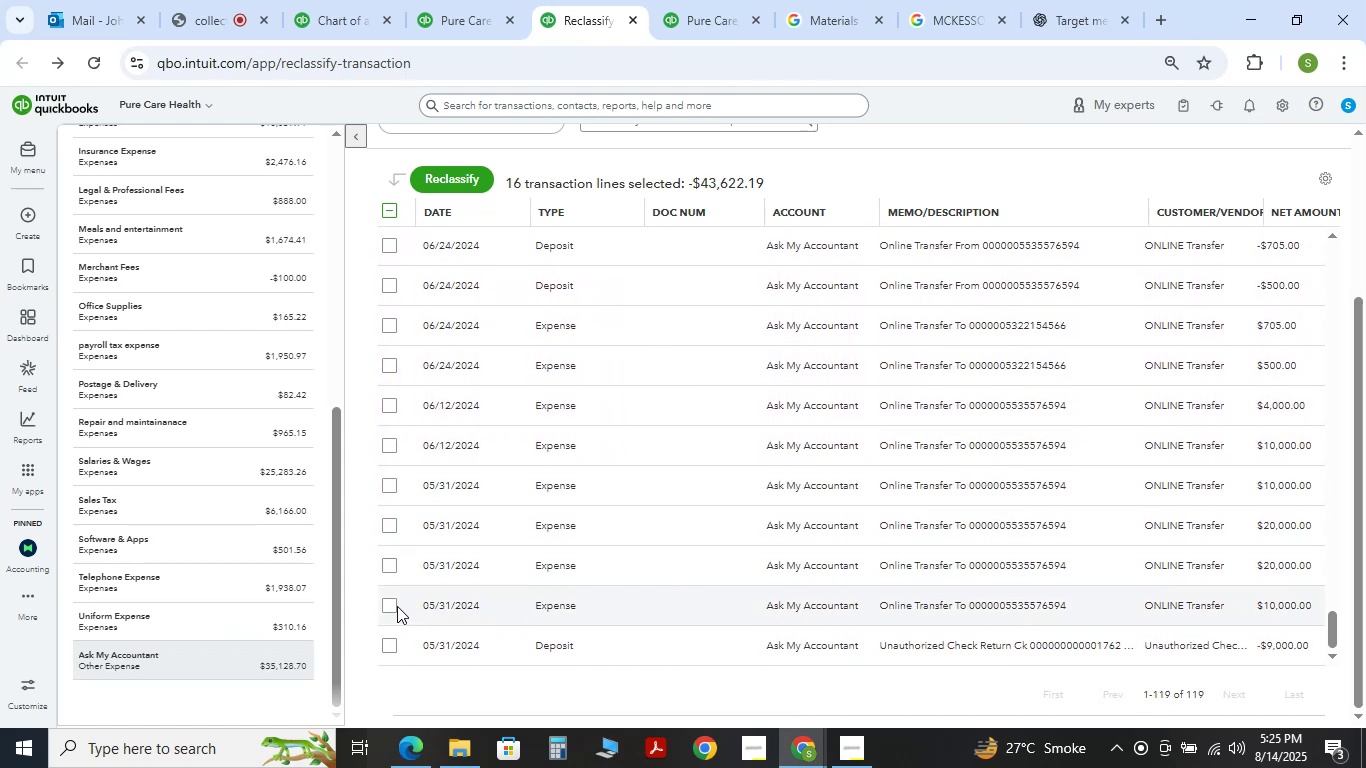 
left_click([393, 603])
 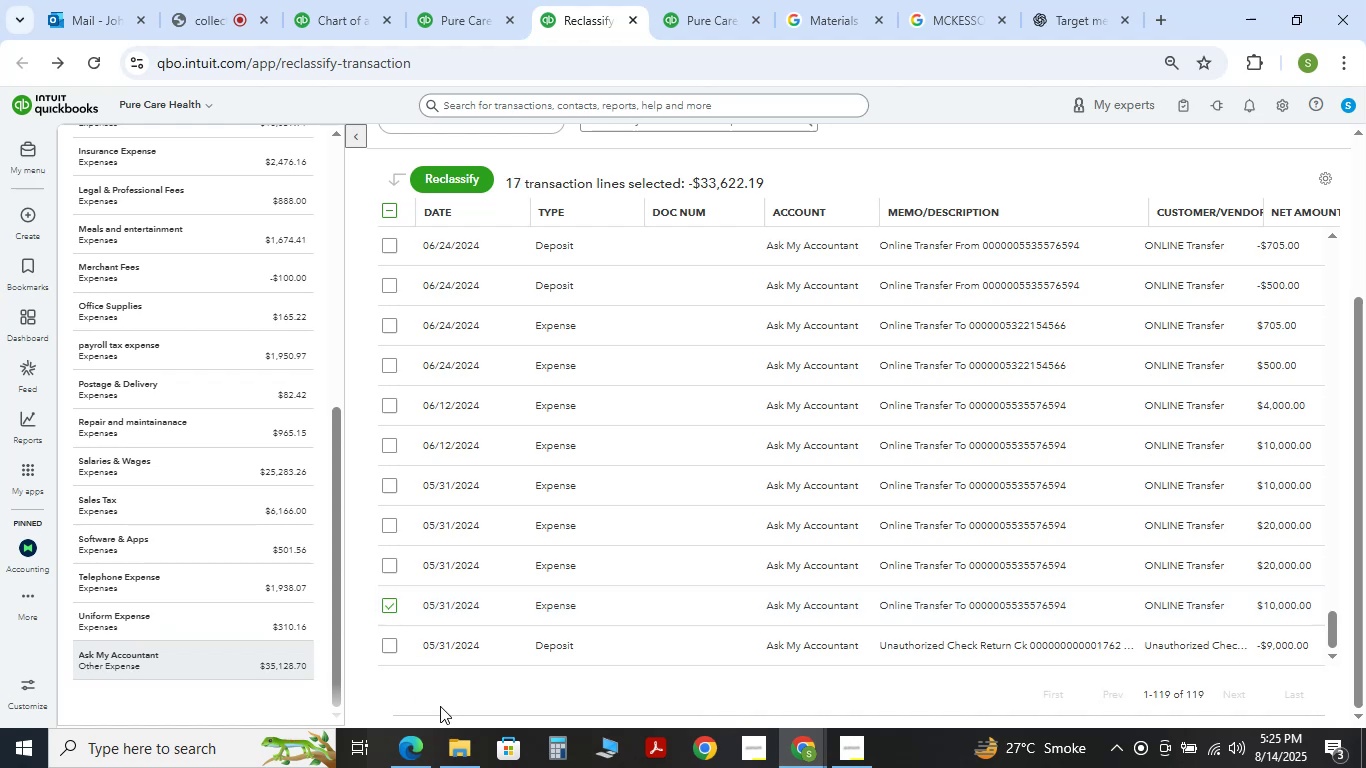 
hold_key(key=ControlLeft, duration=0.45)
 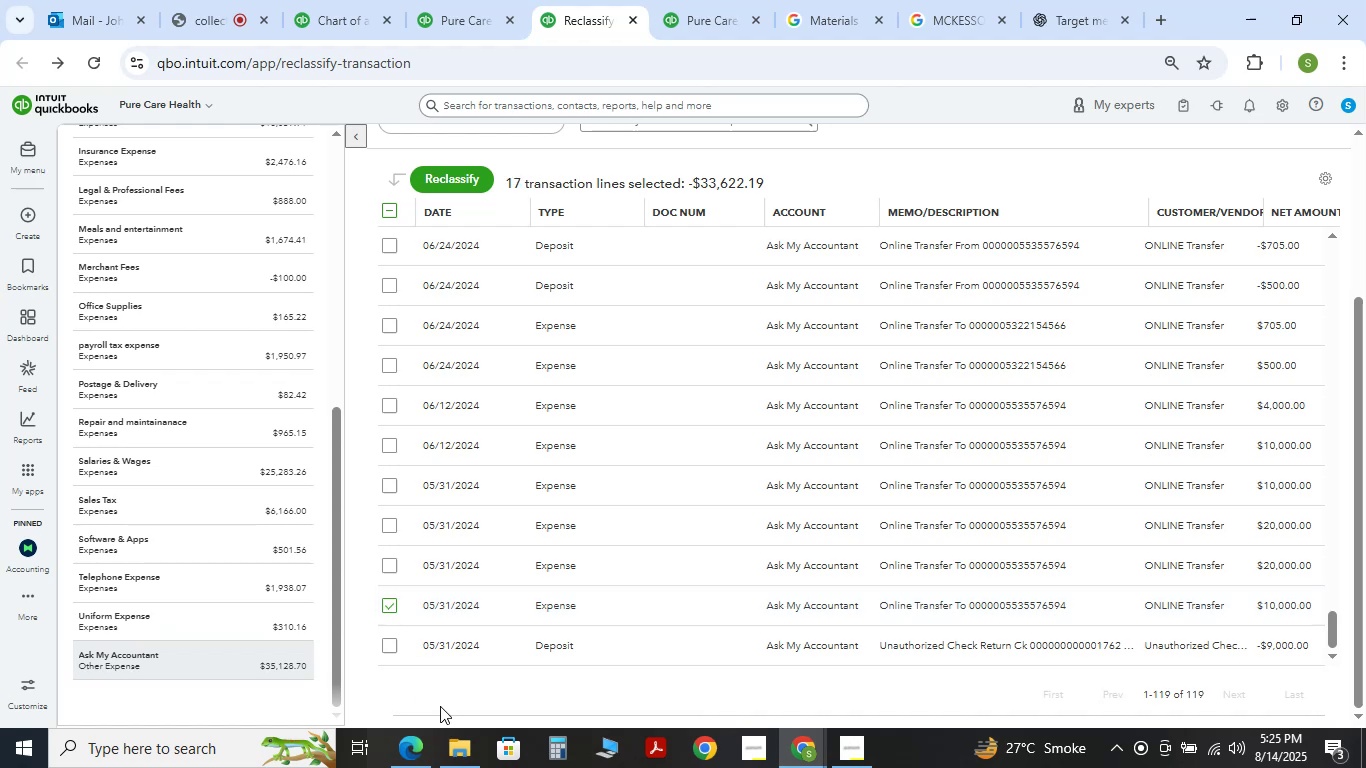 
key(Control+Shift+ShiftLeft)
 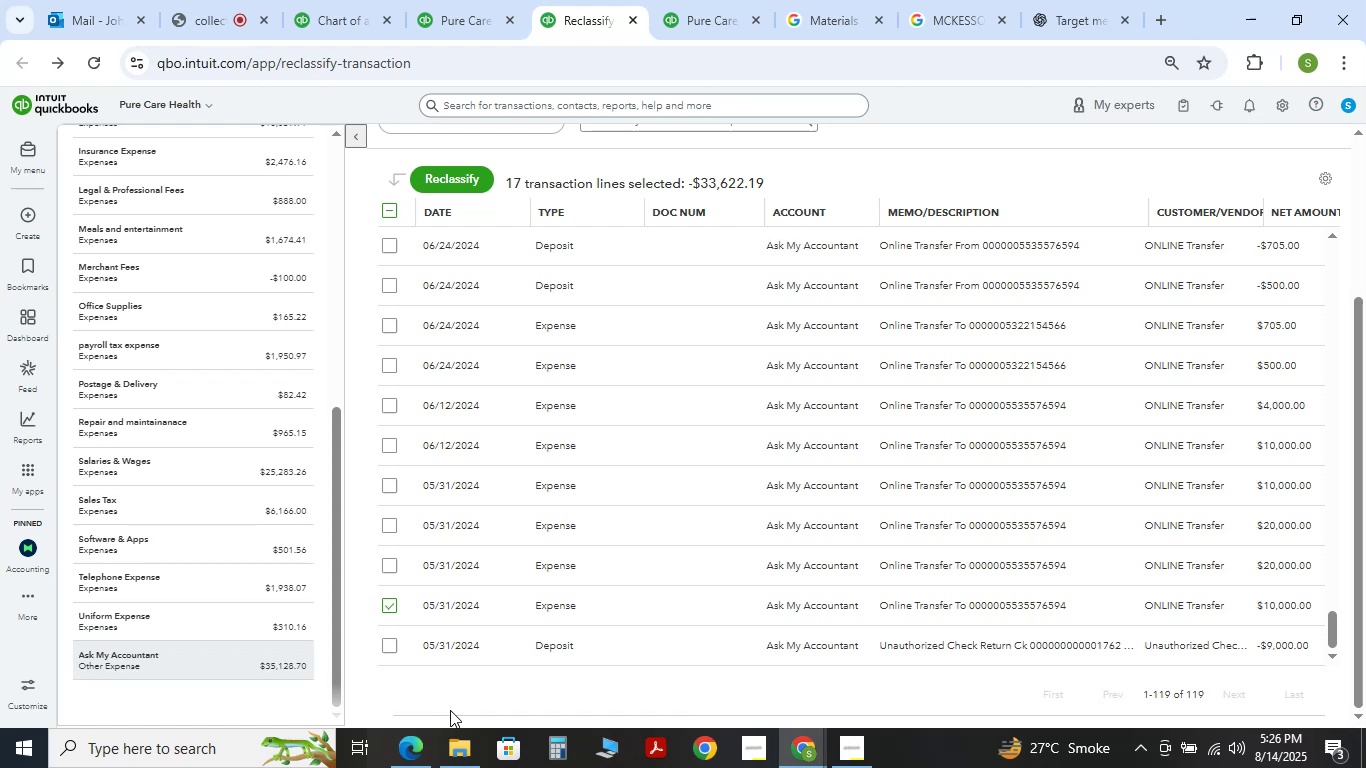 
wait(70.31)
 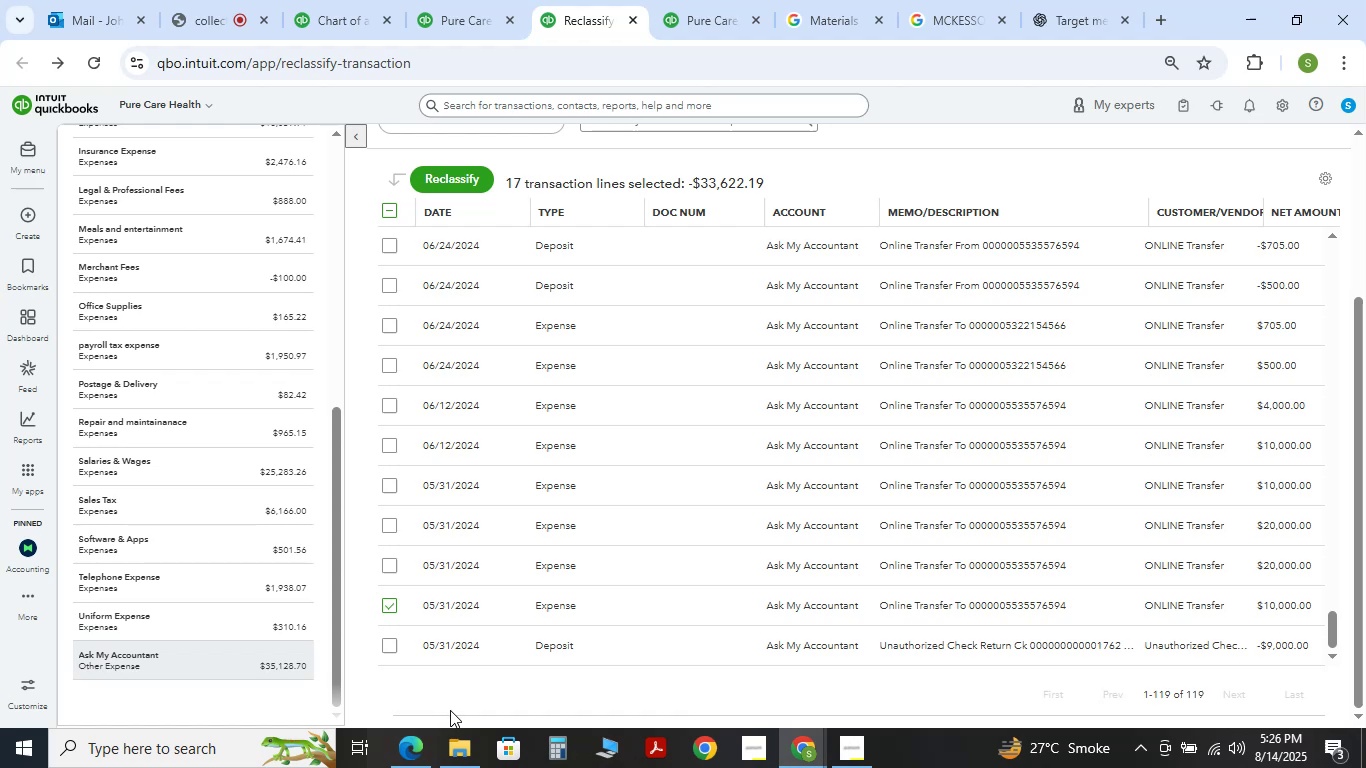 
scroll: coordinate [876, 465], scroll_direction: down, amount: 5.0
 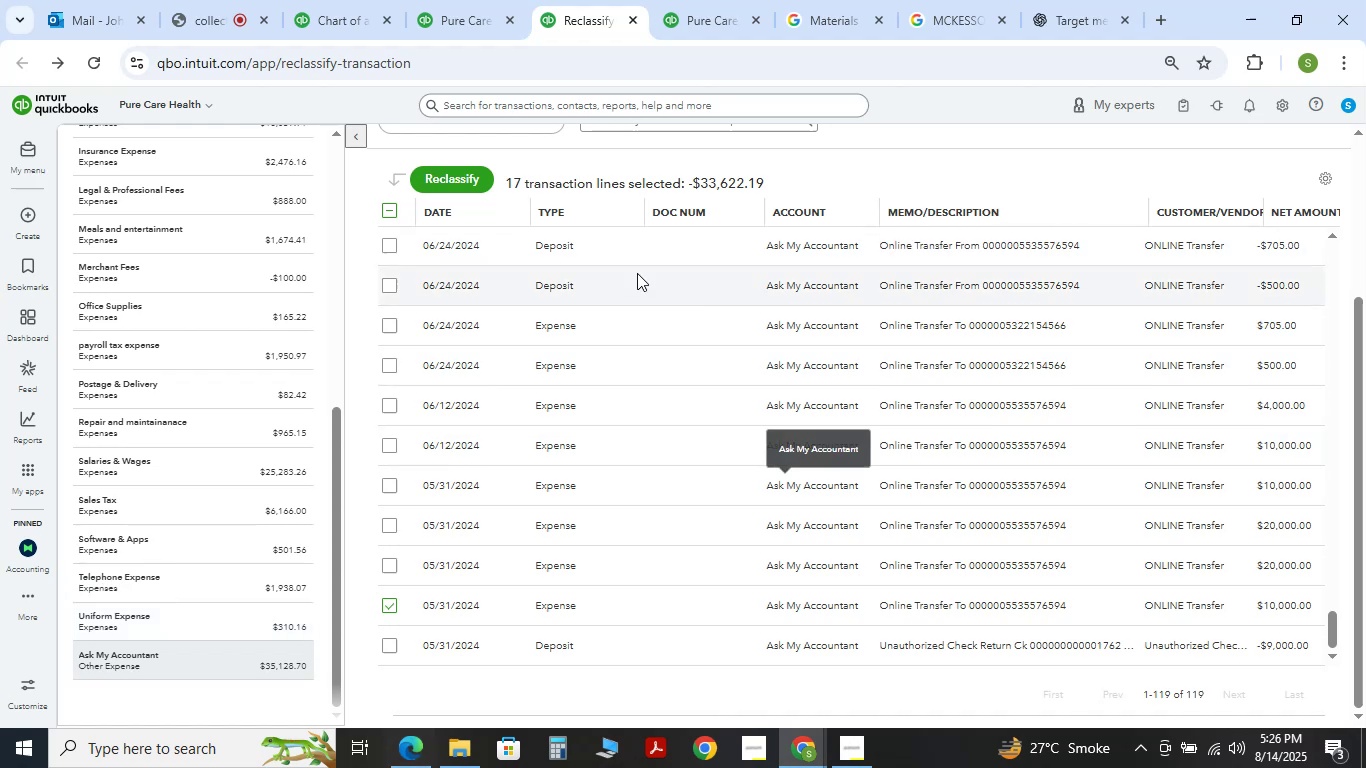 
scroll: coordinate [624, 377], scroll_direction: up, amount: 5.0
 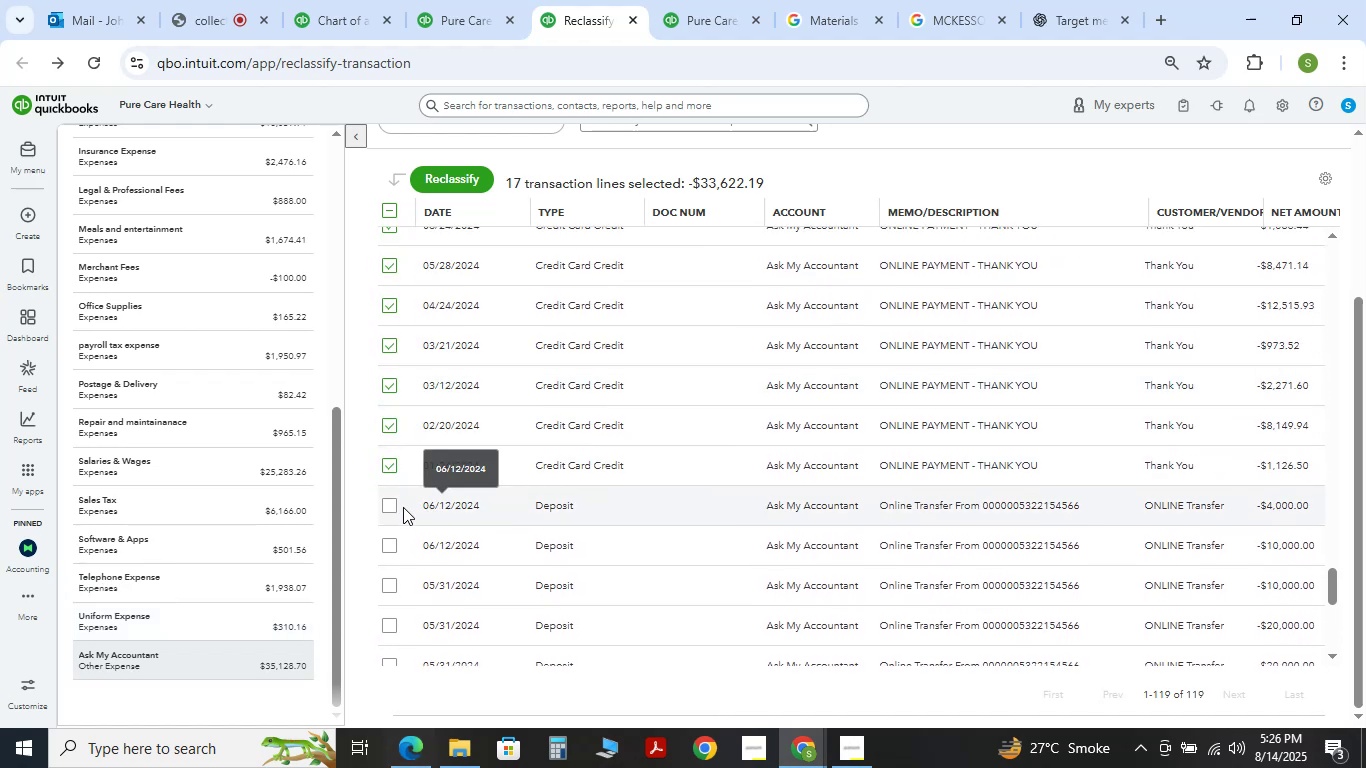 
left_click([393, 507])
 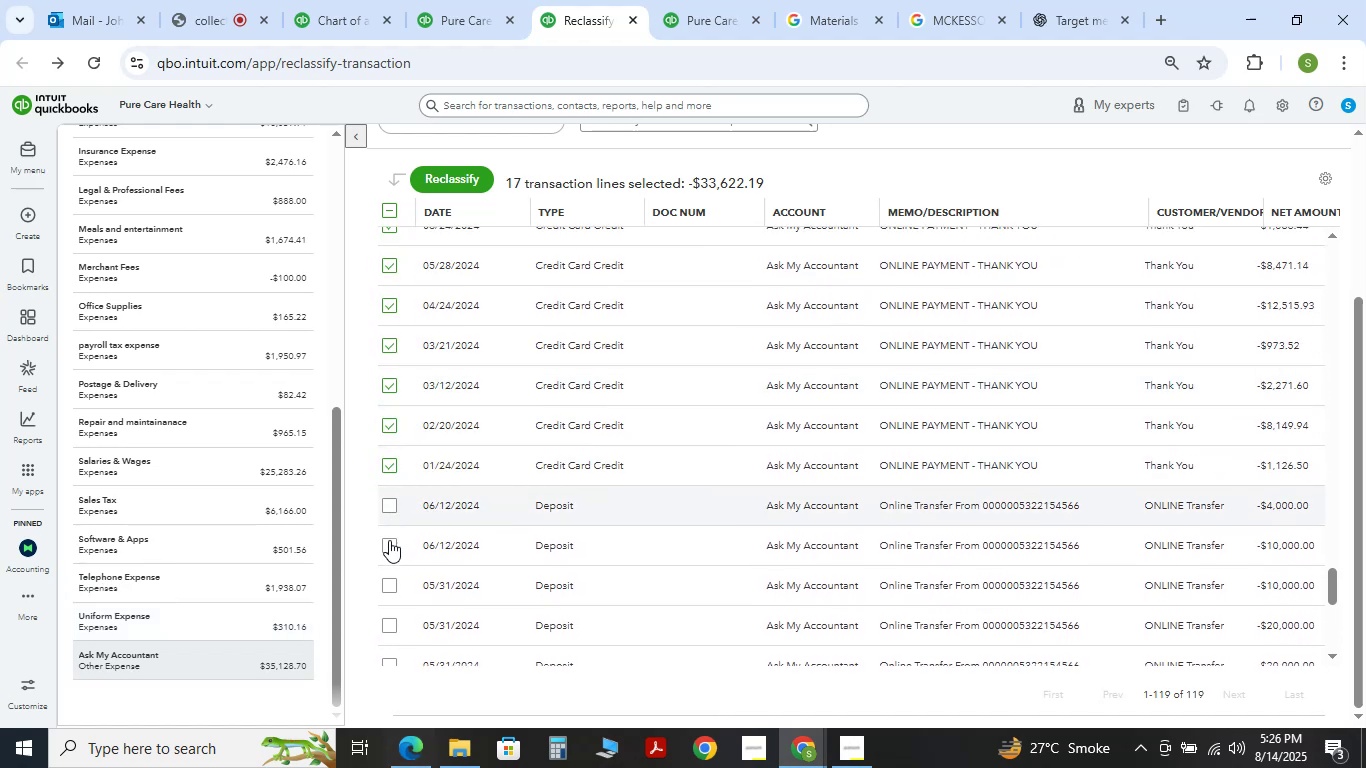 
double_click([389, 543])
 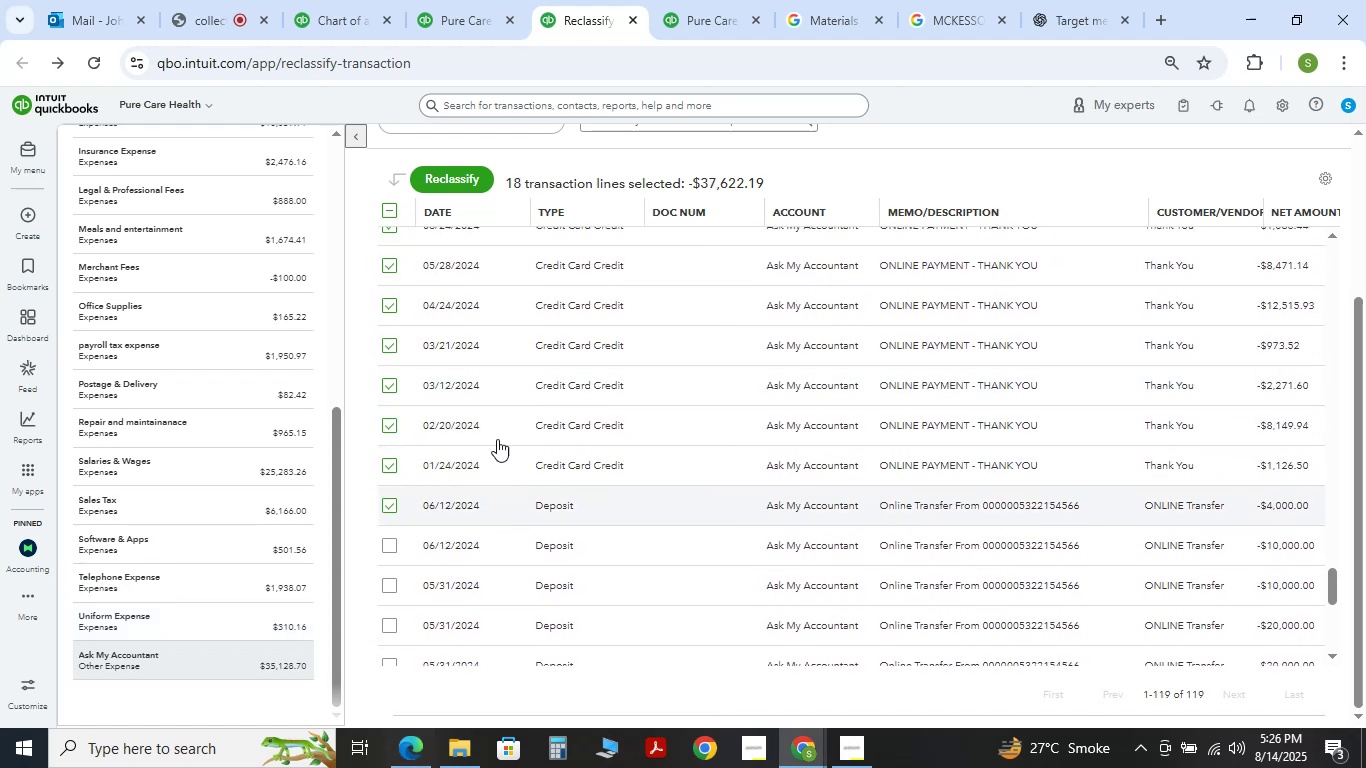 
scroll: coordinate [734, 398], scroll_direction: down, amount: 2.0
 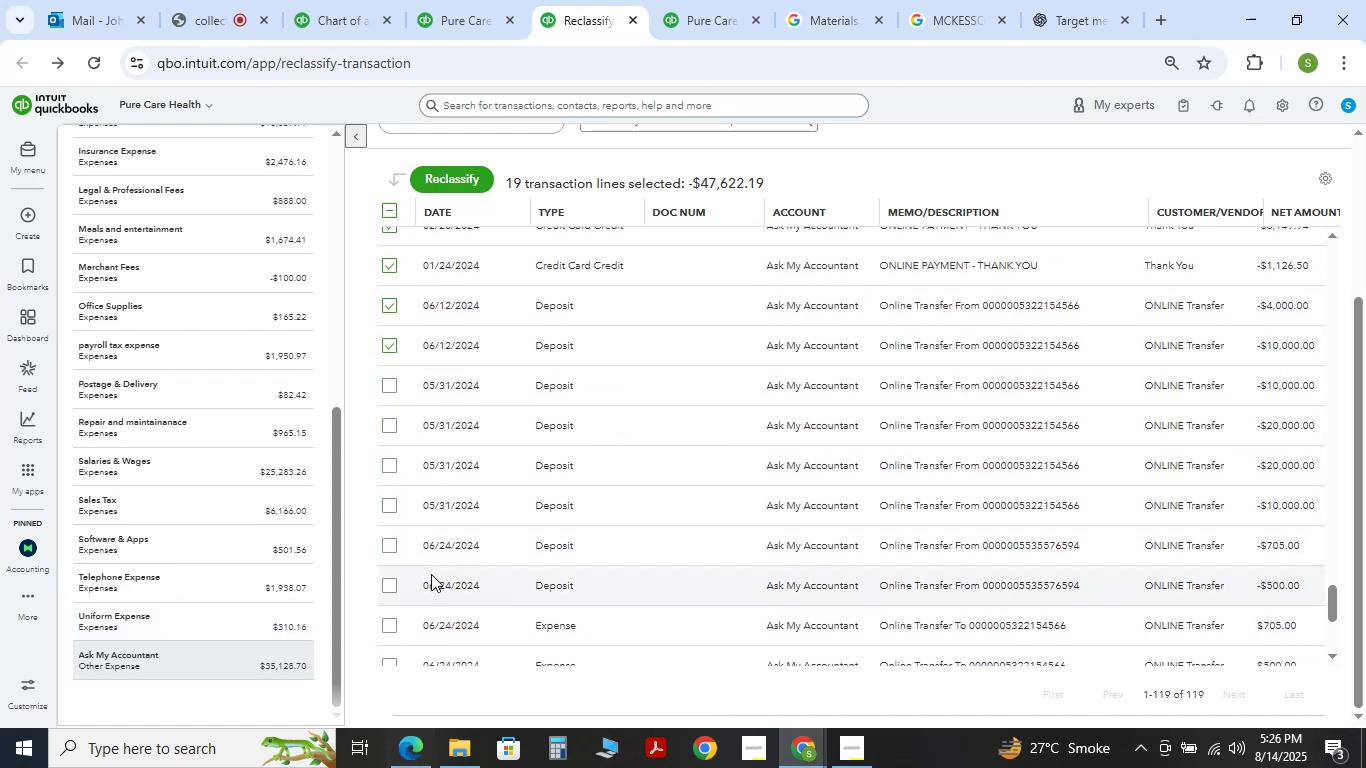 
wait(8.31)
 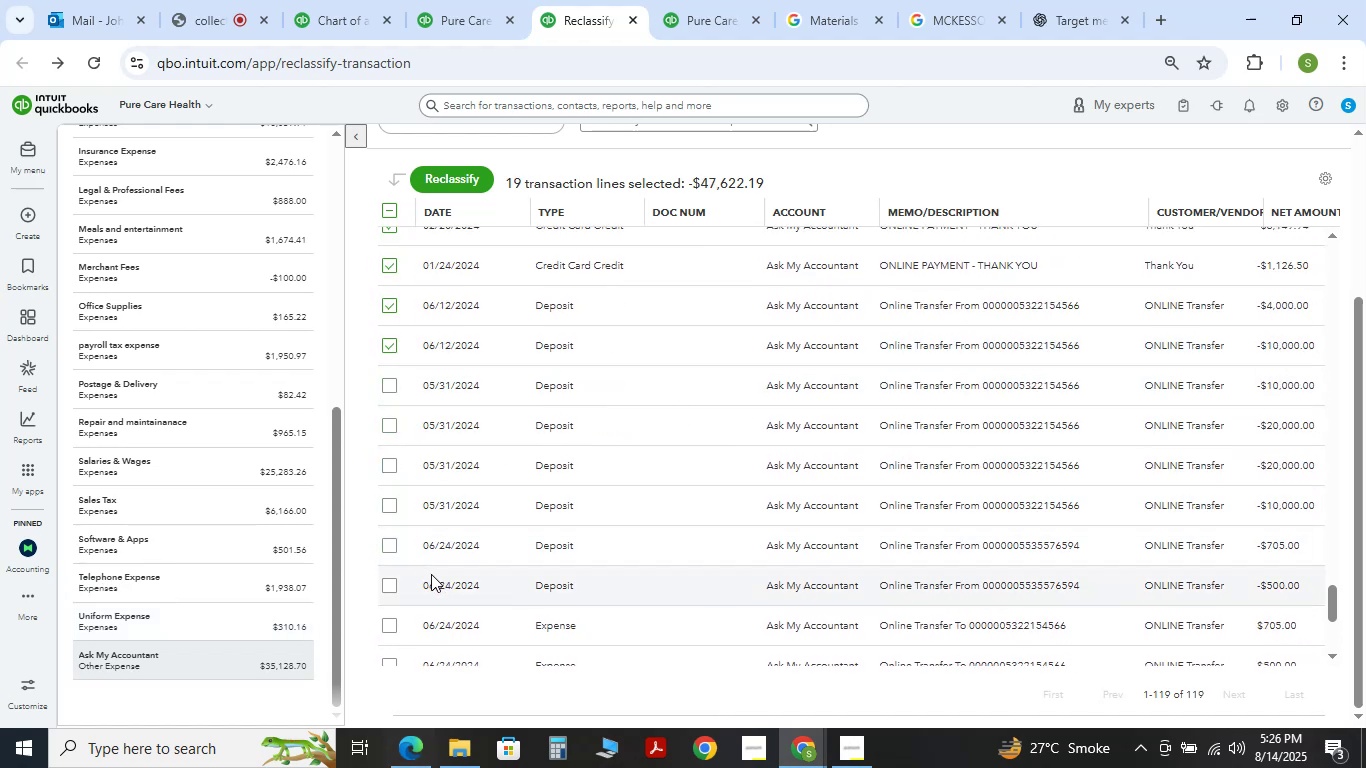 
left_click([393, 393])
 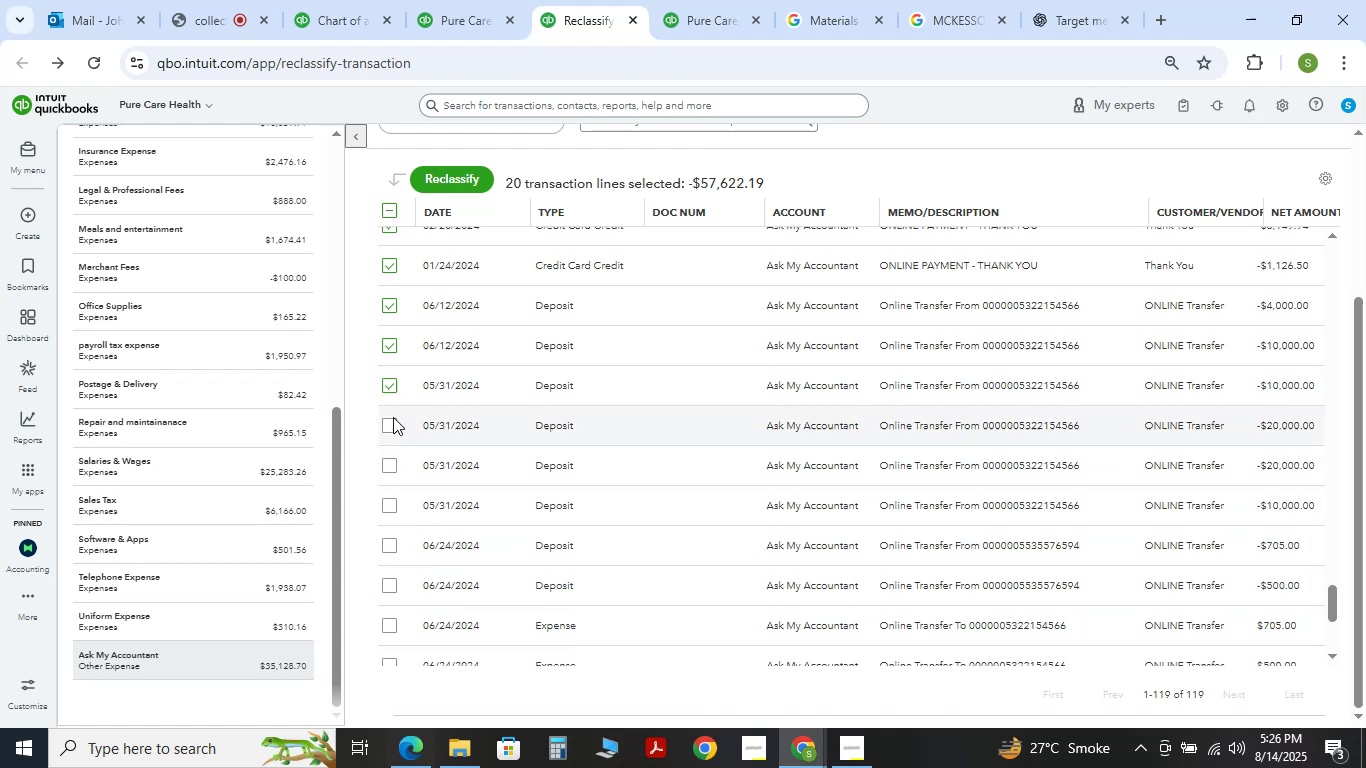 
left_click([393, 417])
 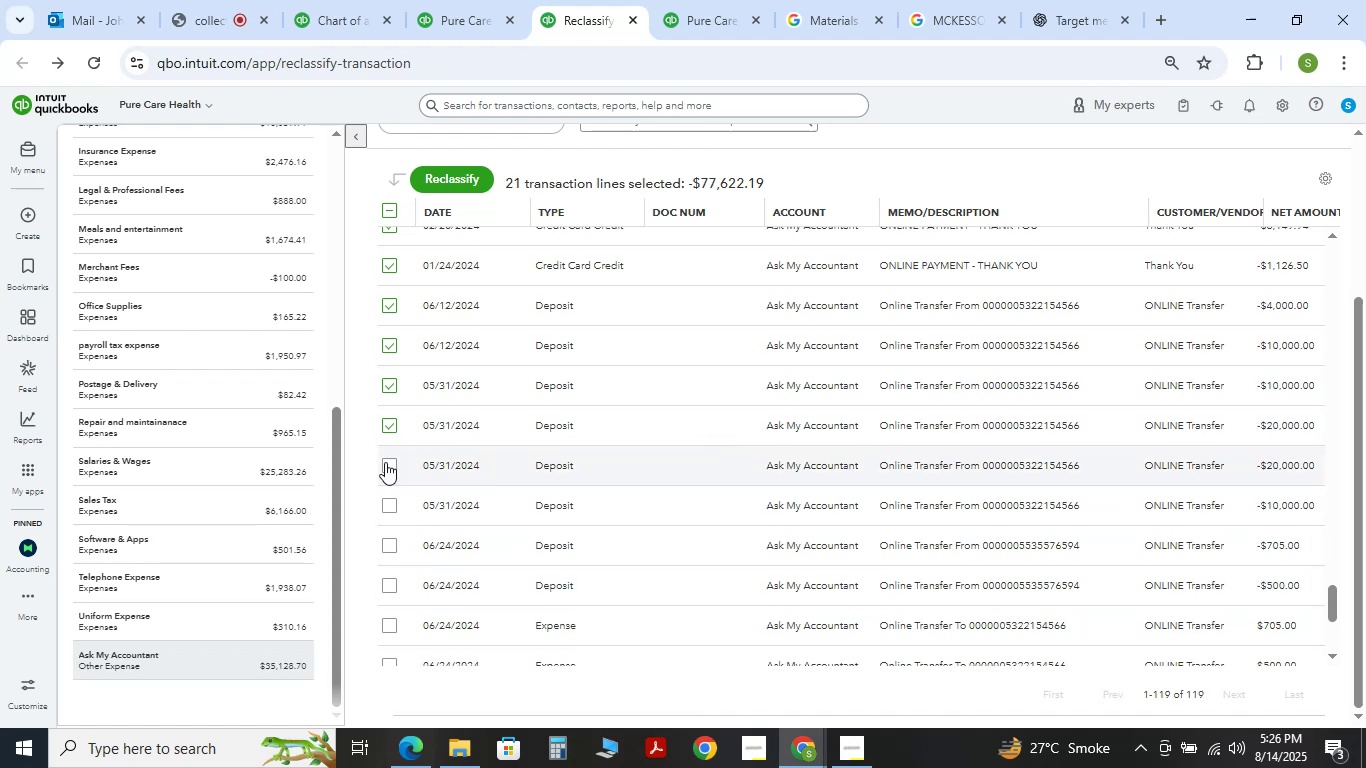 
double_click([388, 496])
 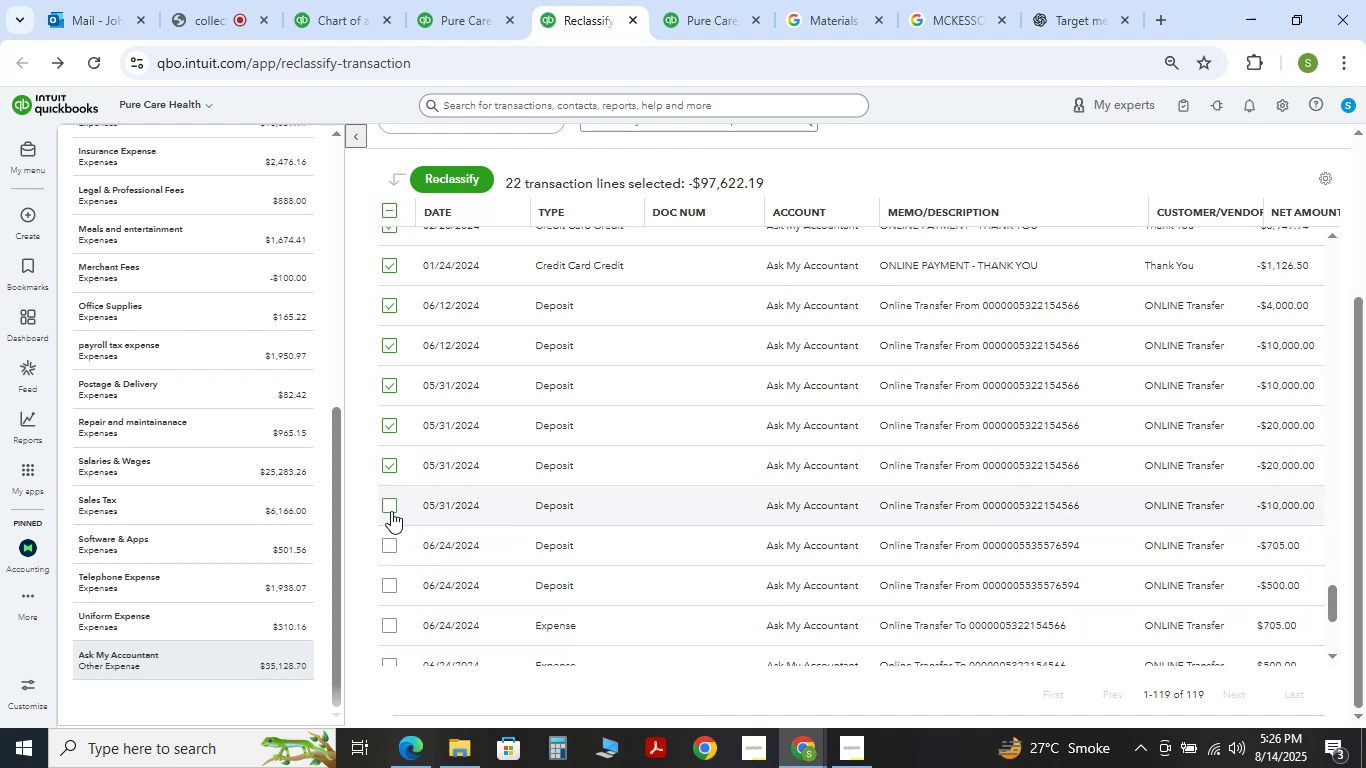 
triple_click([391, 511])
 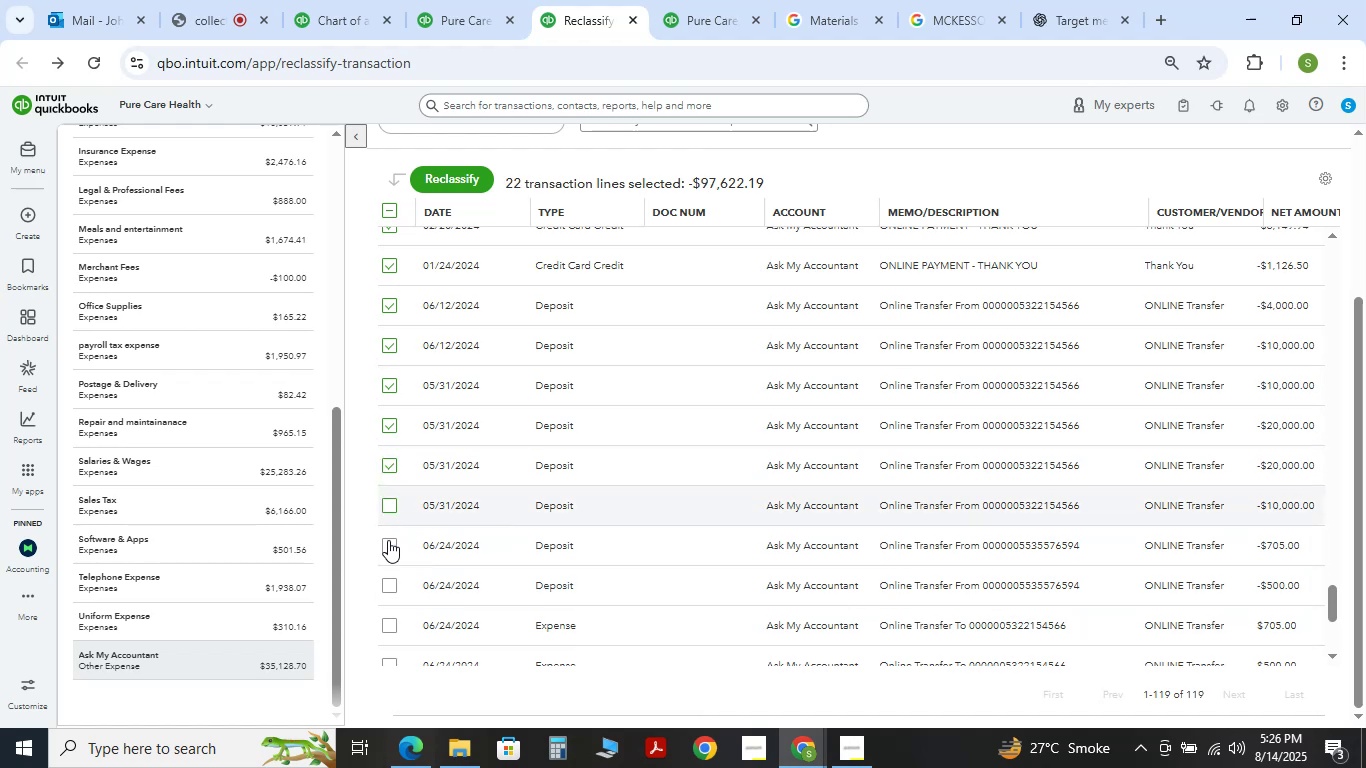 
left_click([388, 546])
 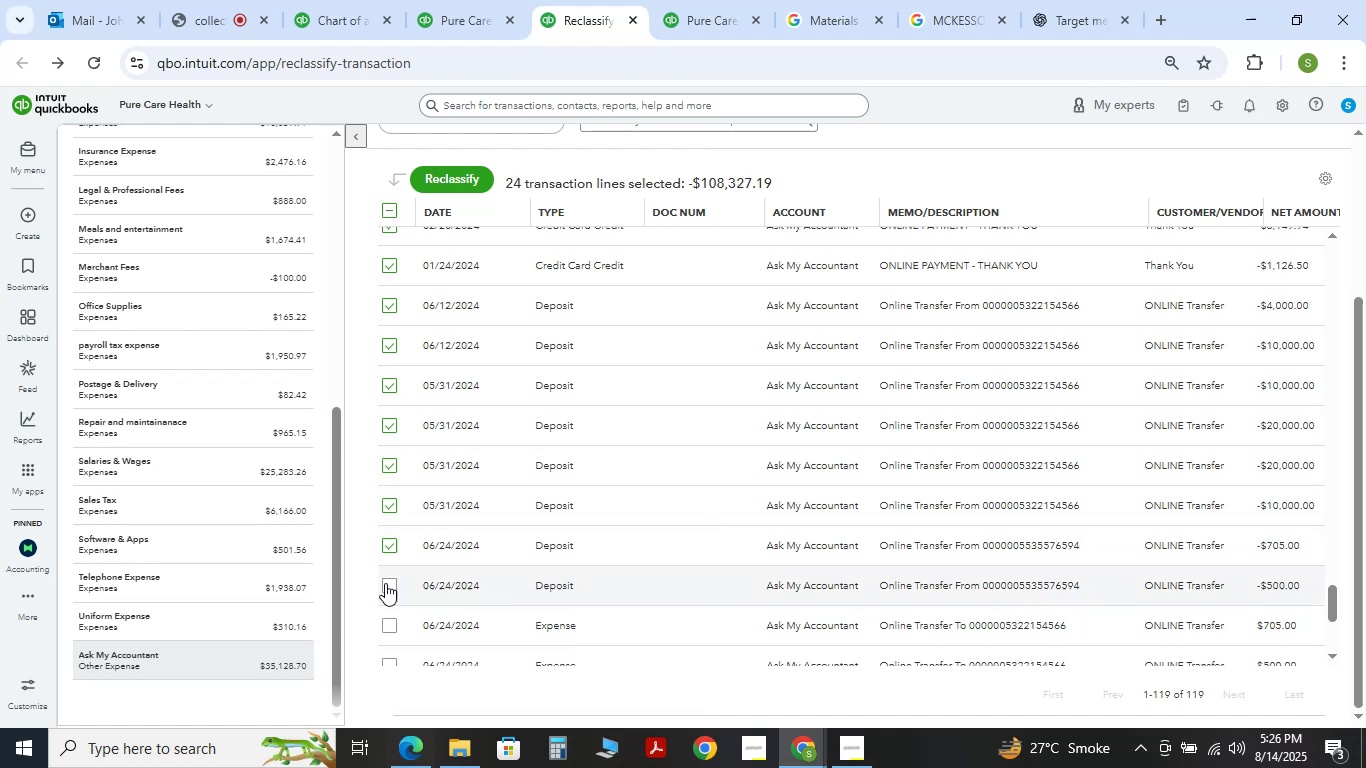 
left_click([385, 584])
 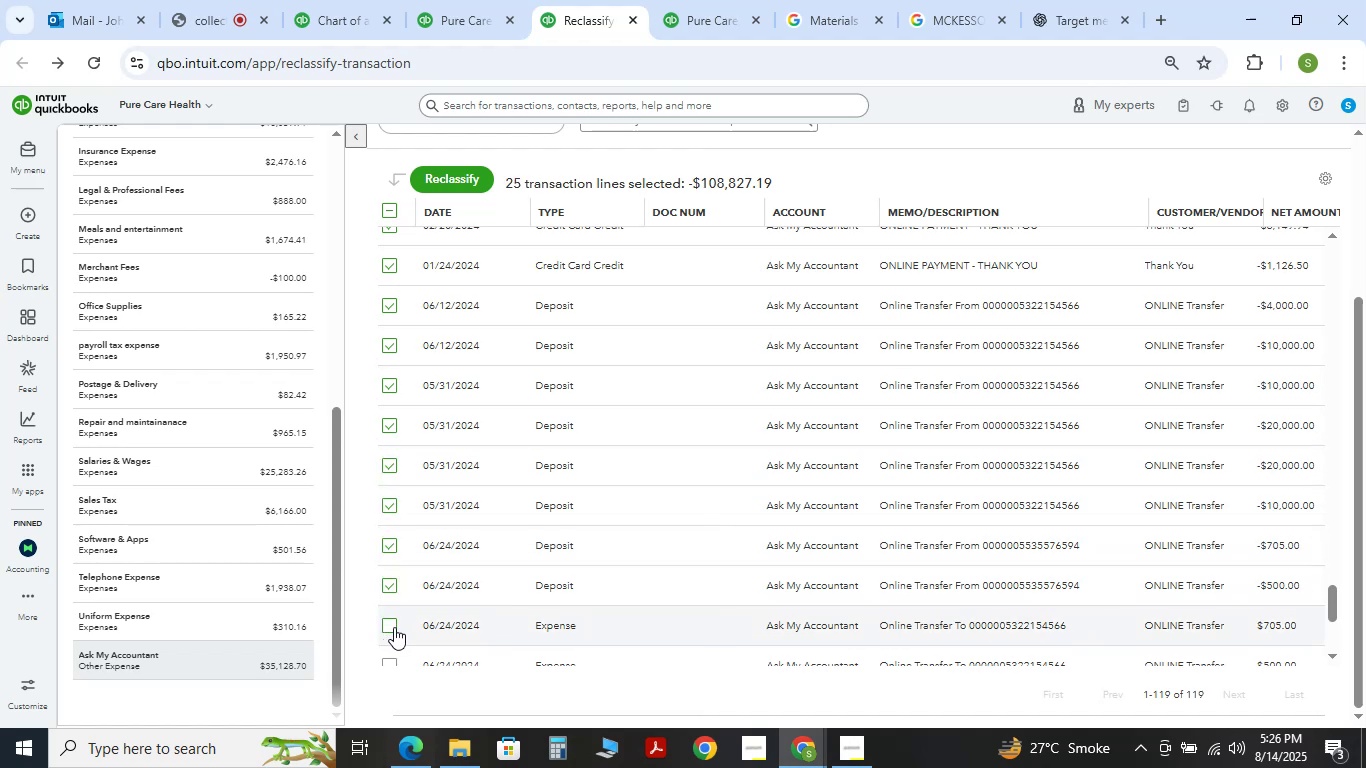 
scroll: coordinate [764, 498], scroll_direction: down, amount: 3.0
 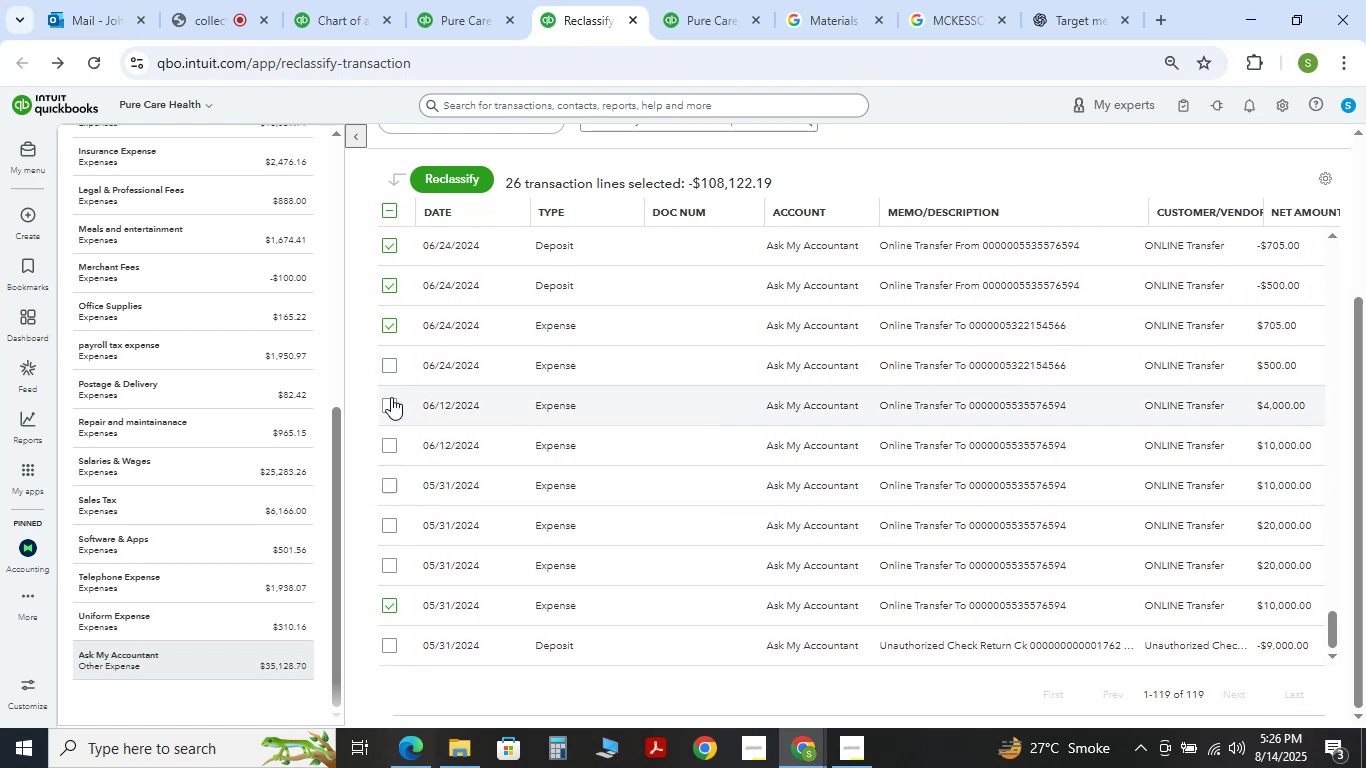 
left_click([388, 363])
 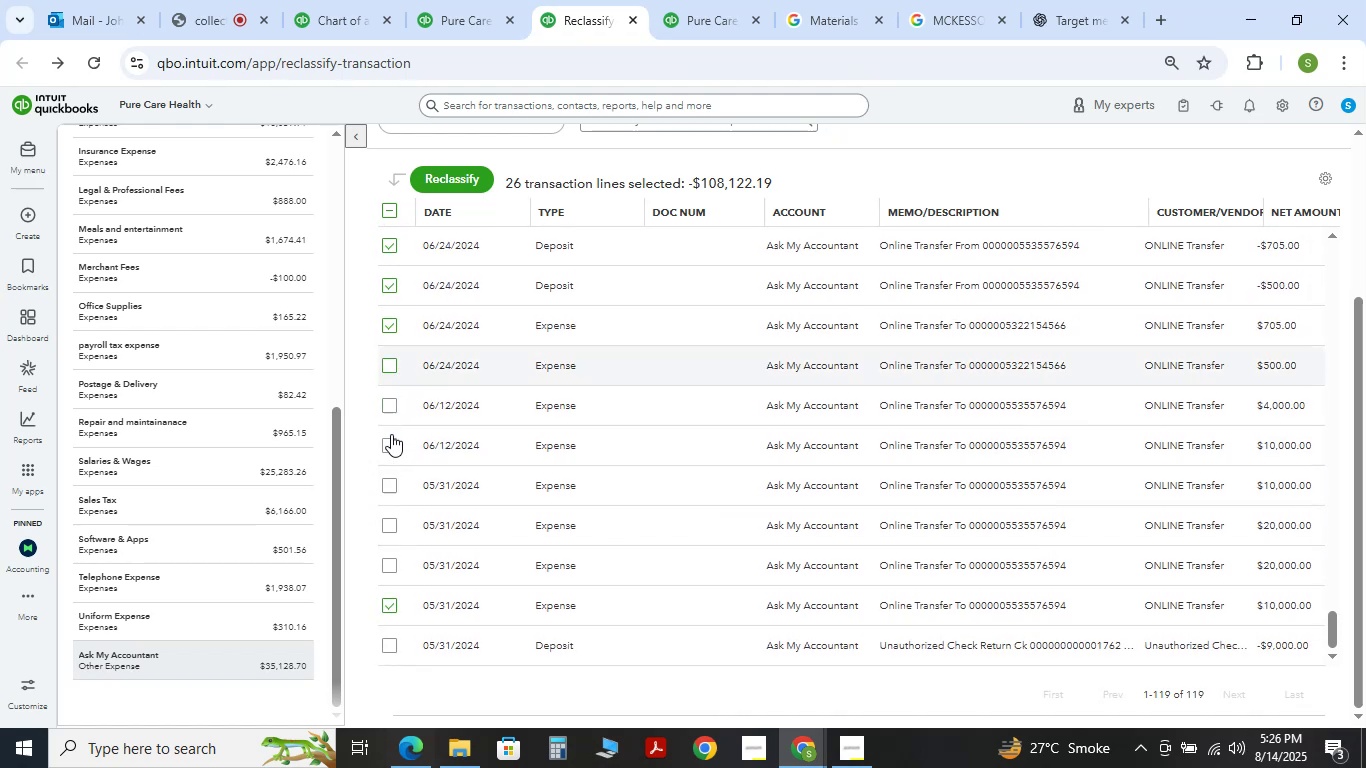 
double_click([394, 456])
 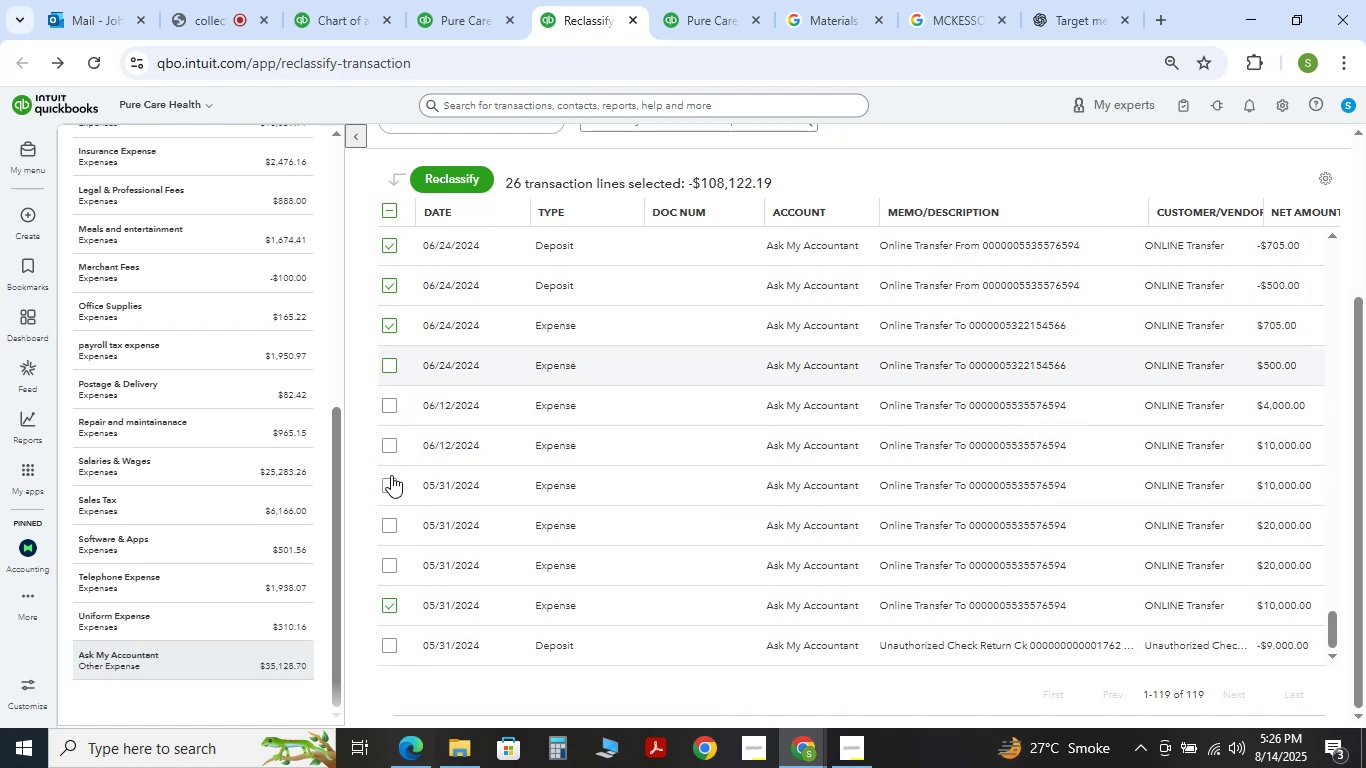 
triple_click([391, 475])
 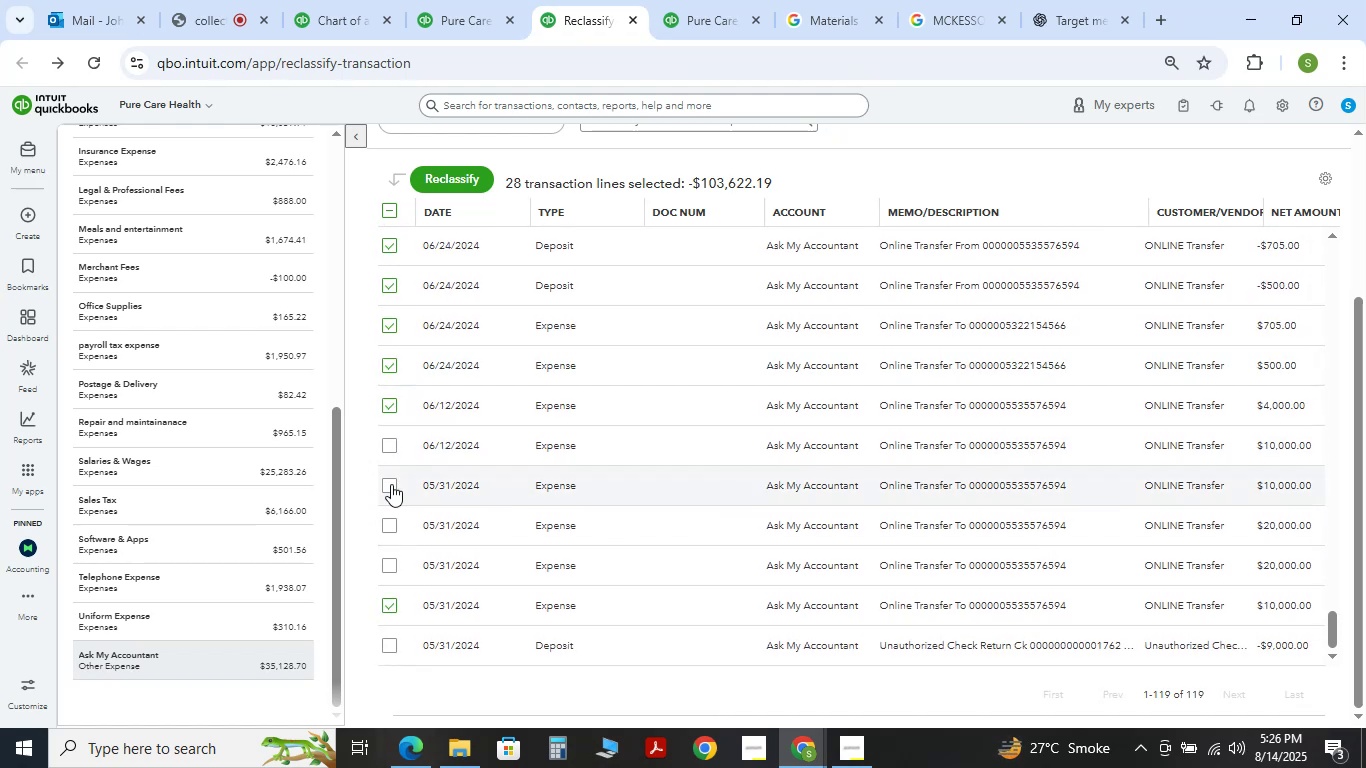 
triple_click([391, 485])
 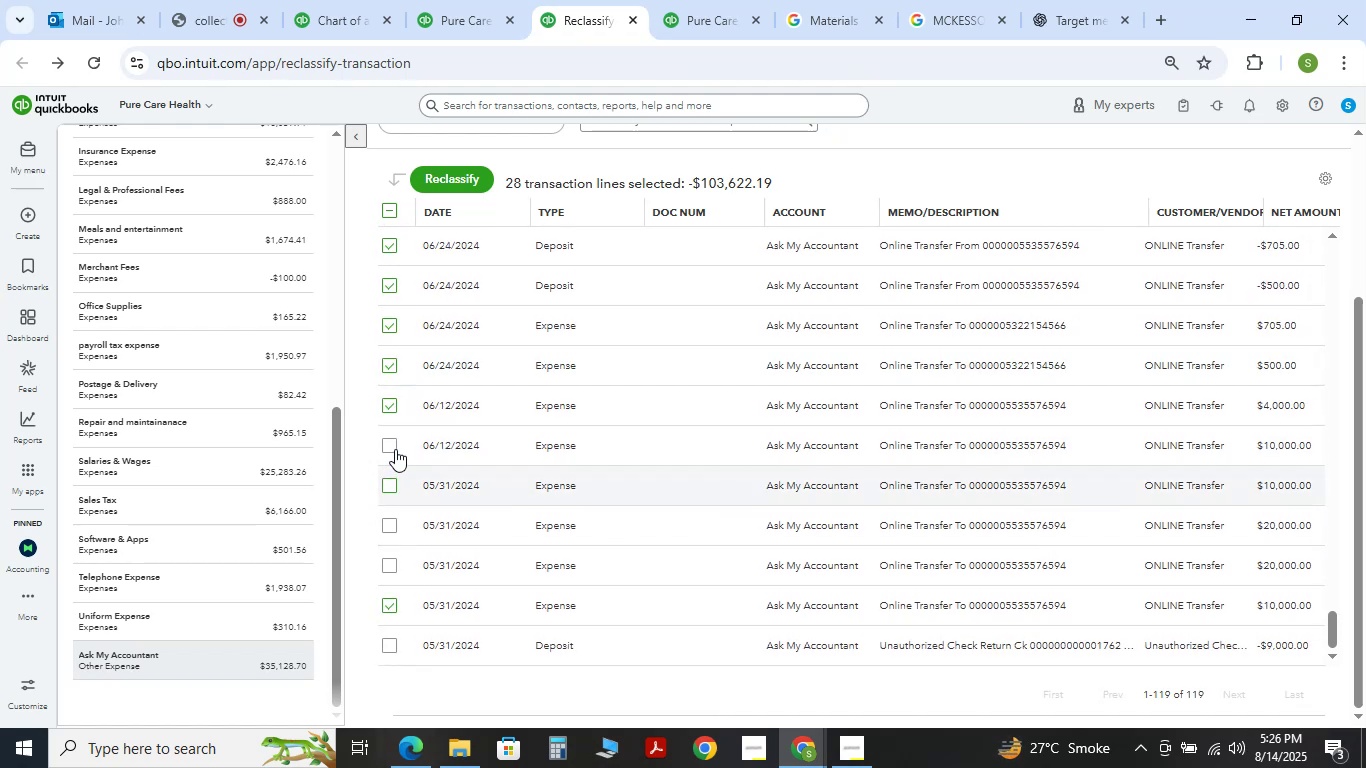 
left_click([395, 448])
 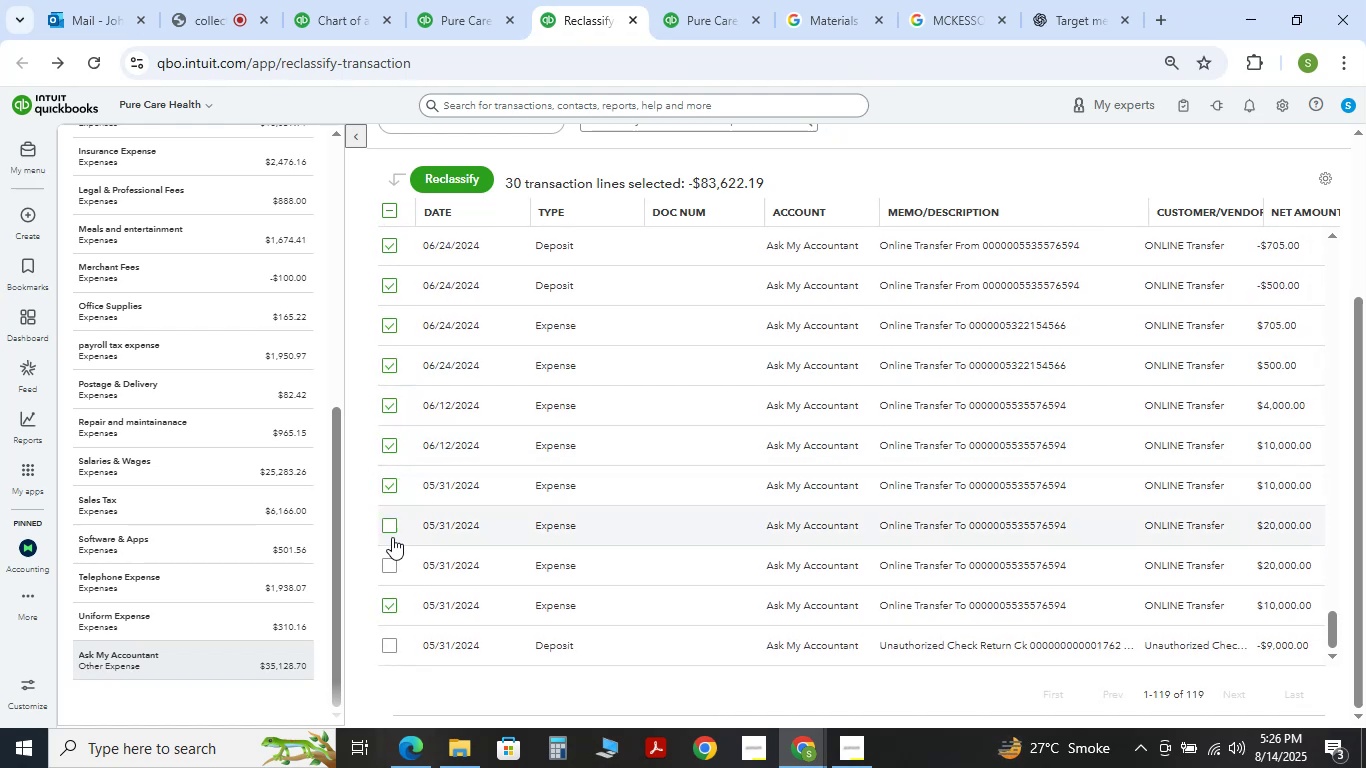 
double_click([392, 564])
 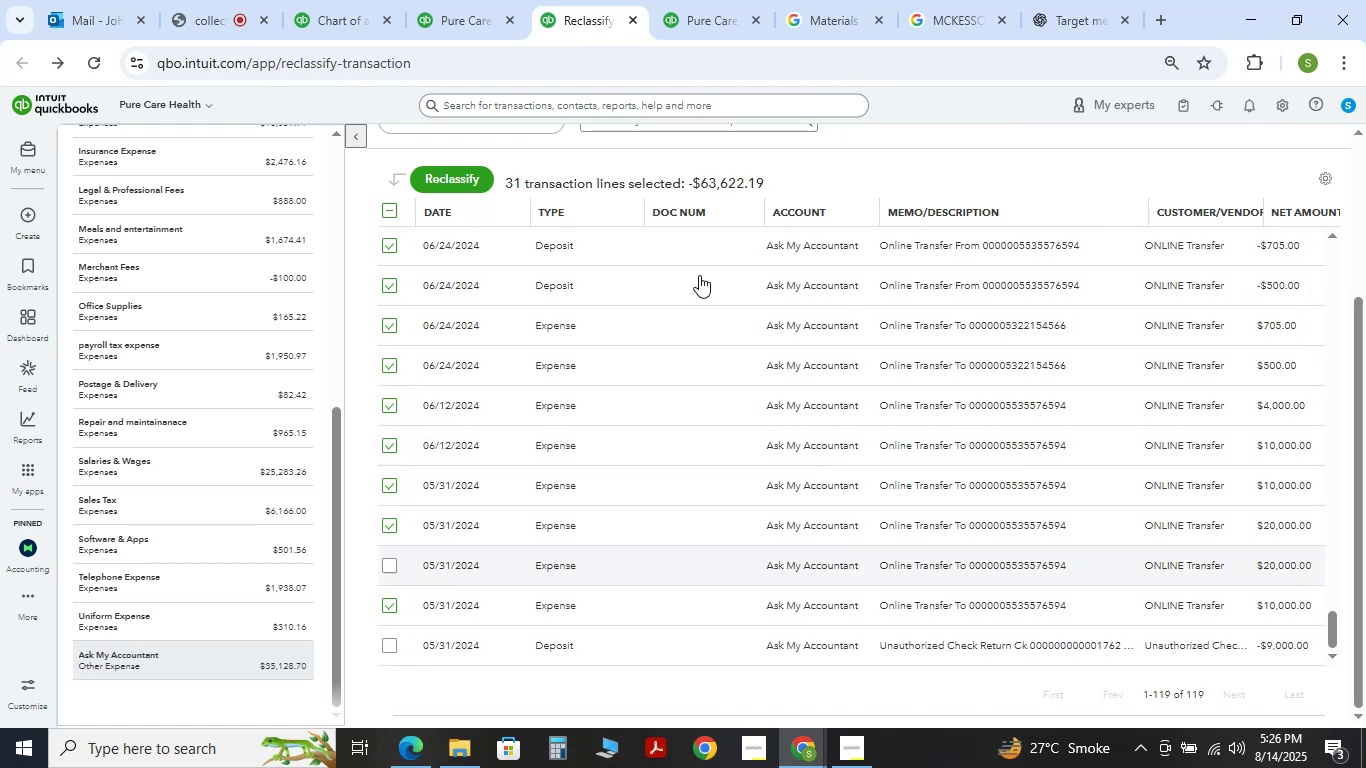 
scroll: coordinate [680, 288], scroll_direction: up, amount: 16.0
 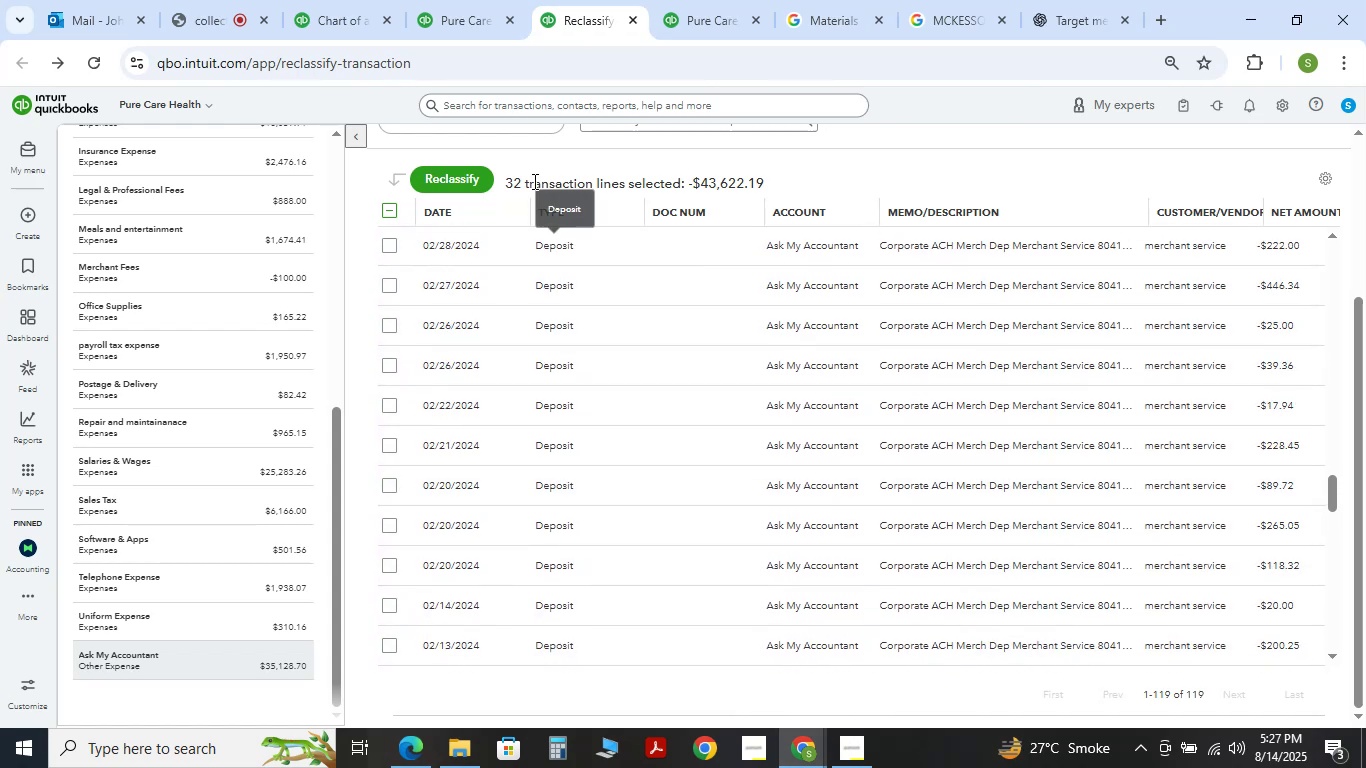 
left_click([476, 181])
 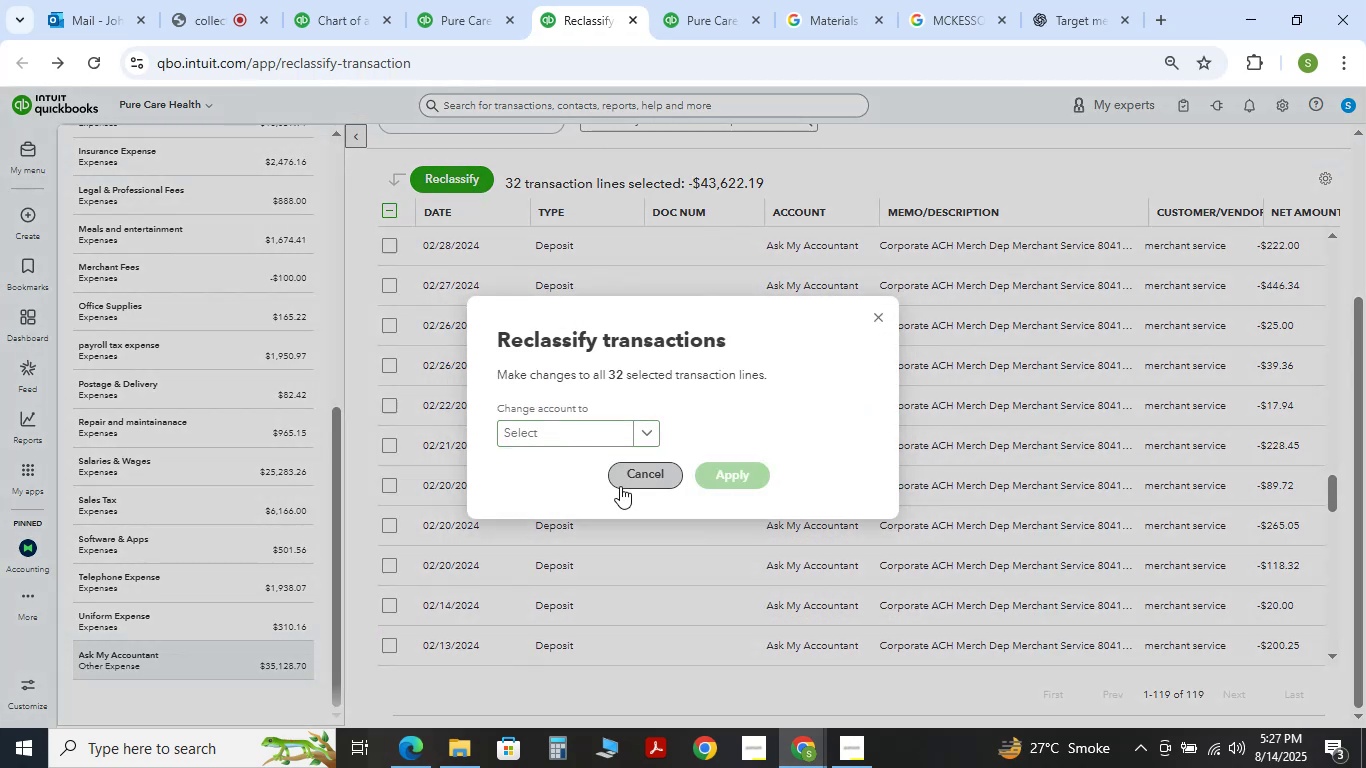 
left_click([610, 434])
 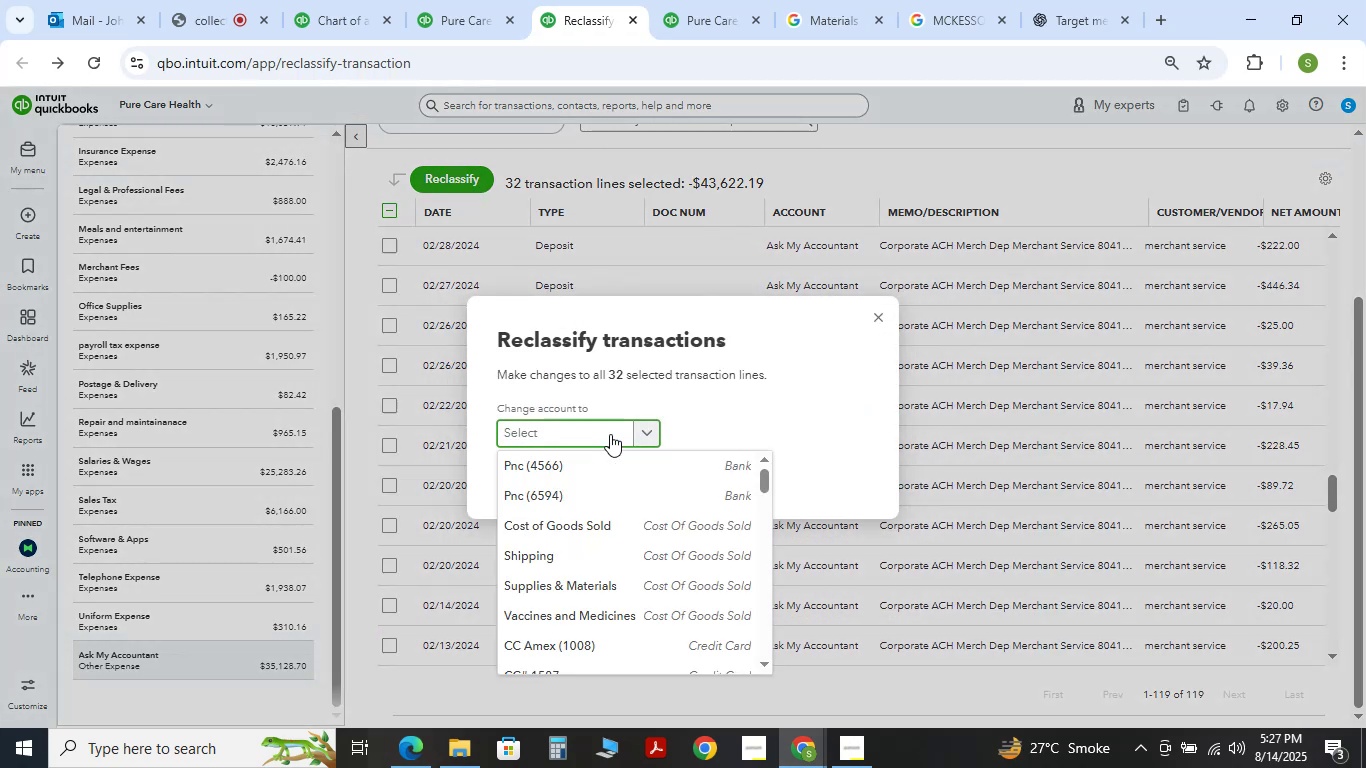 
type(transfer)
 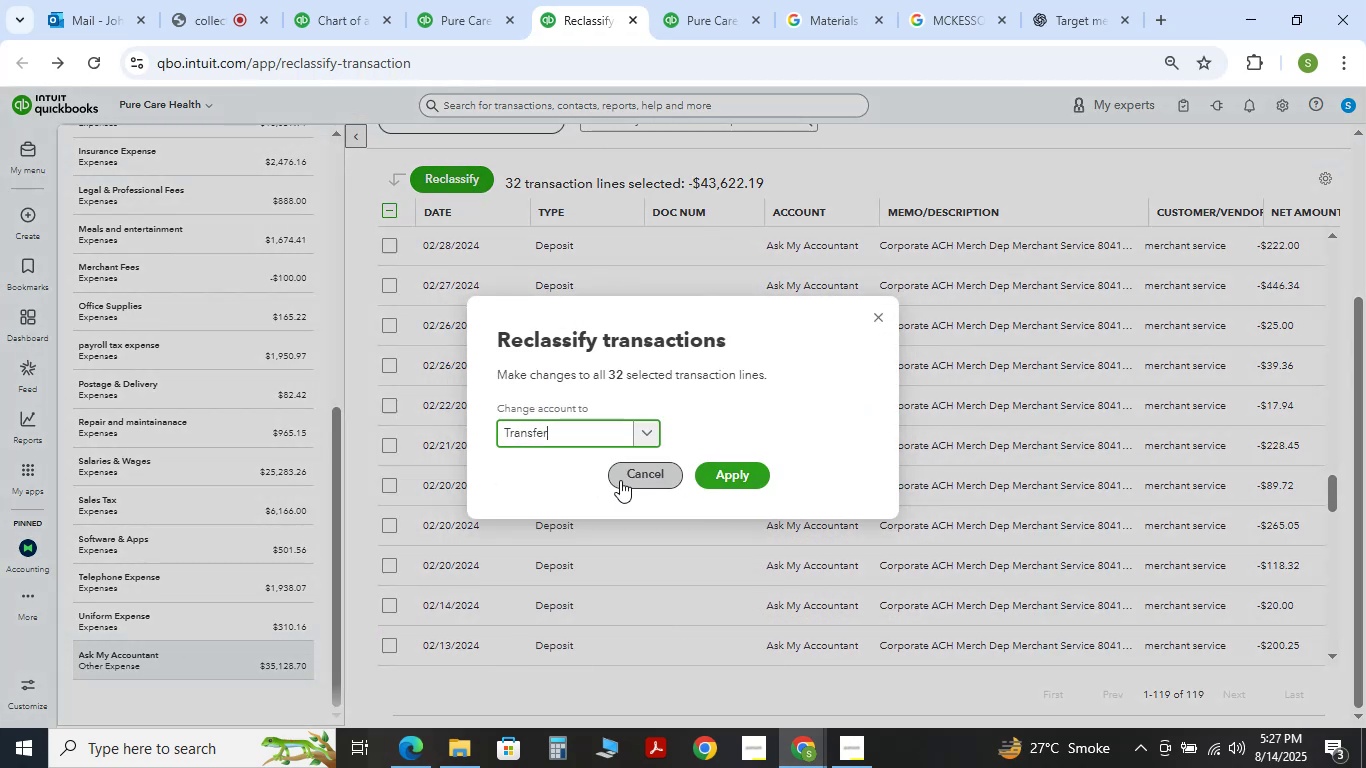 
left_click([708, 472])
 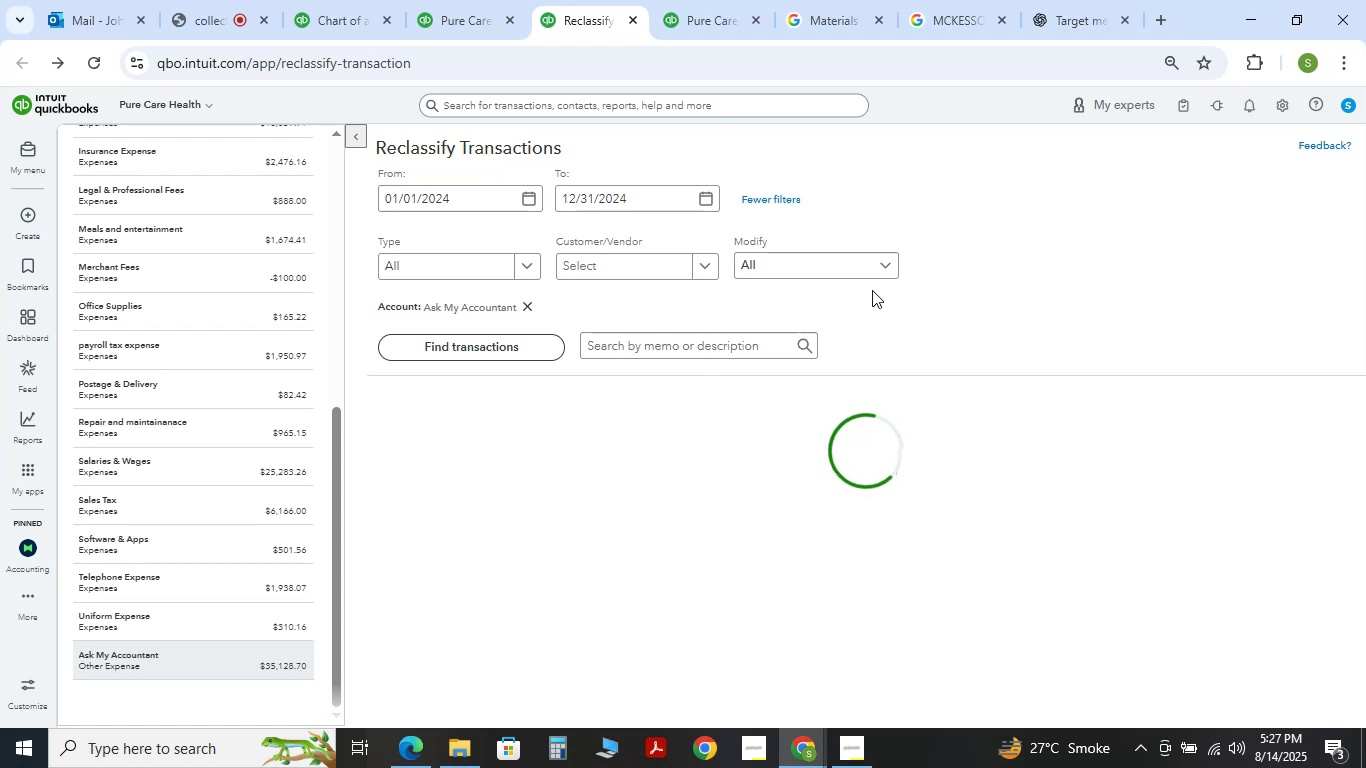 
wait(9.63)
 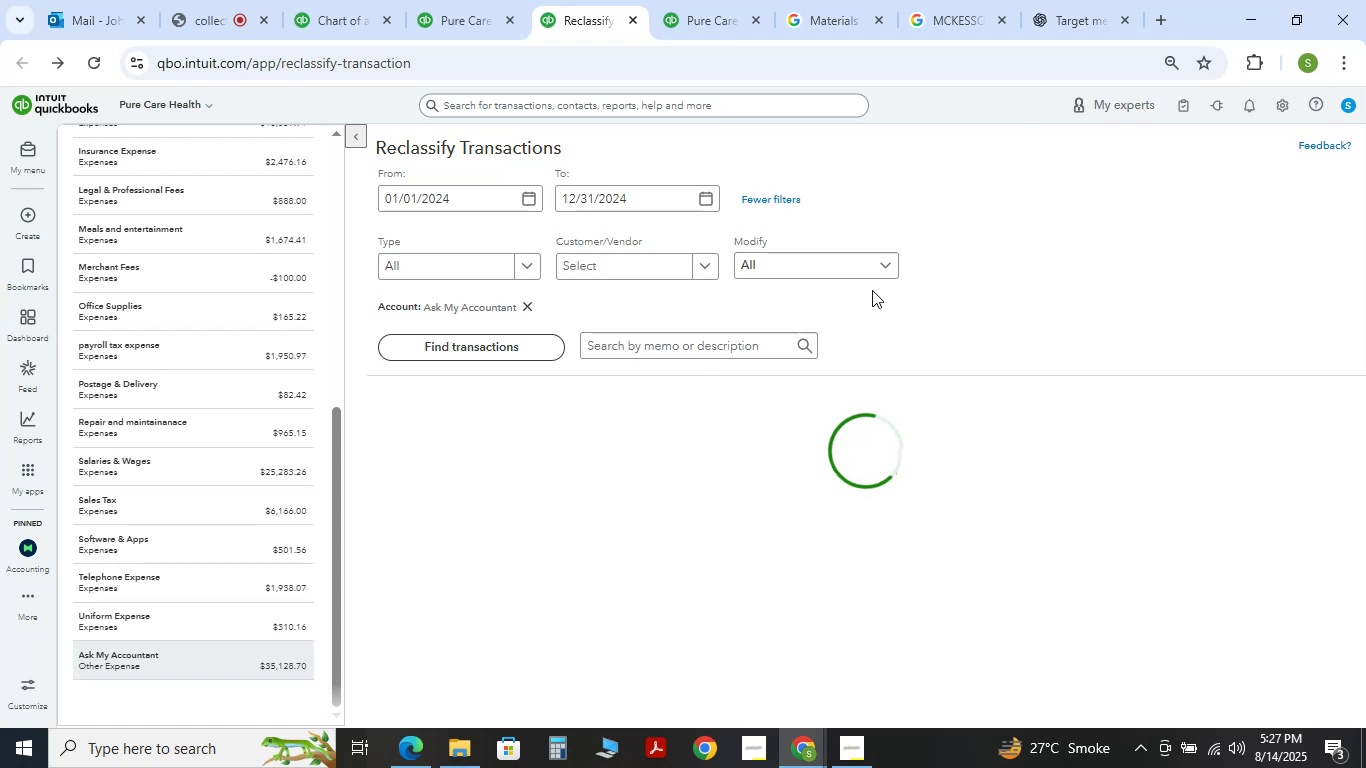 
scroll: coordinate [653, 561], scroll_direction: down, amount: 33.0
 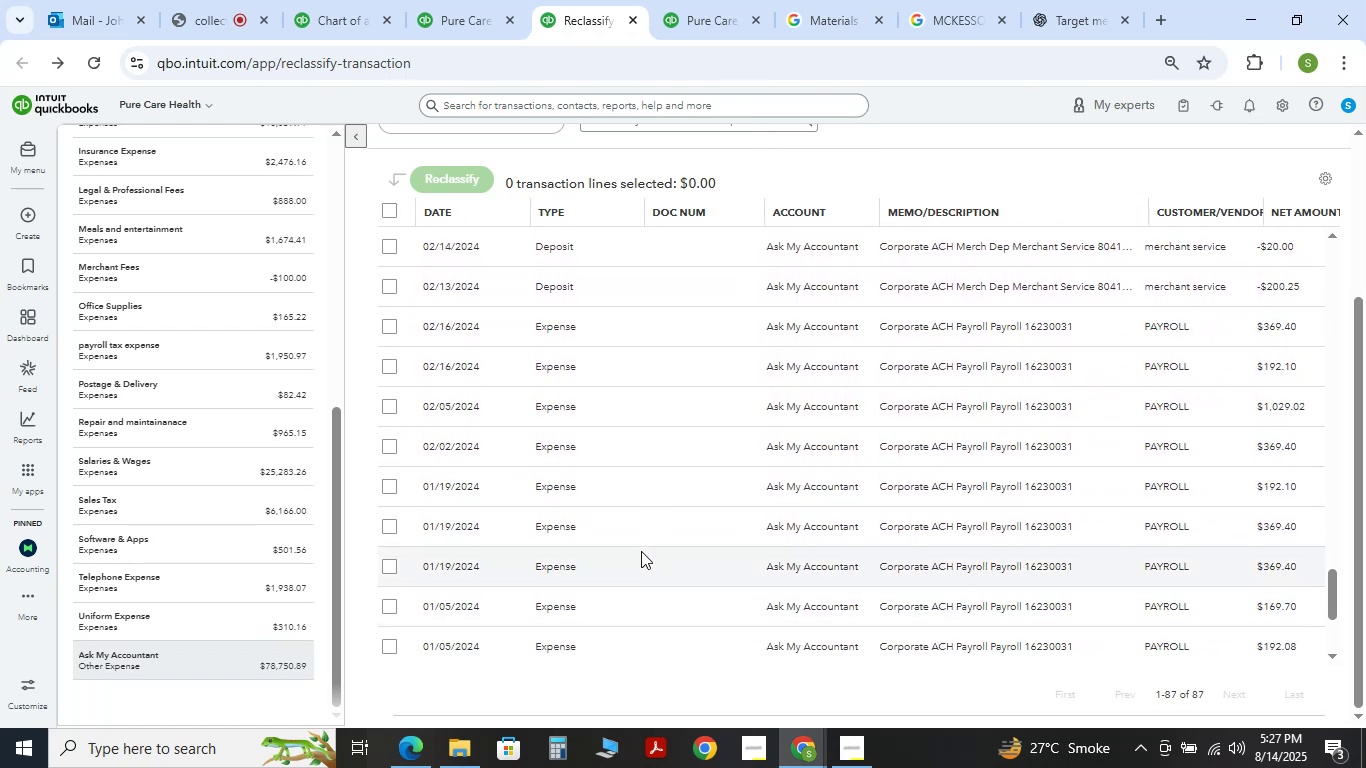 
scroll: coordinate [646, 551], scroll_direction: up, amount: 1.0
 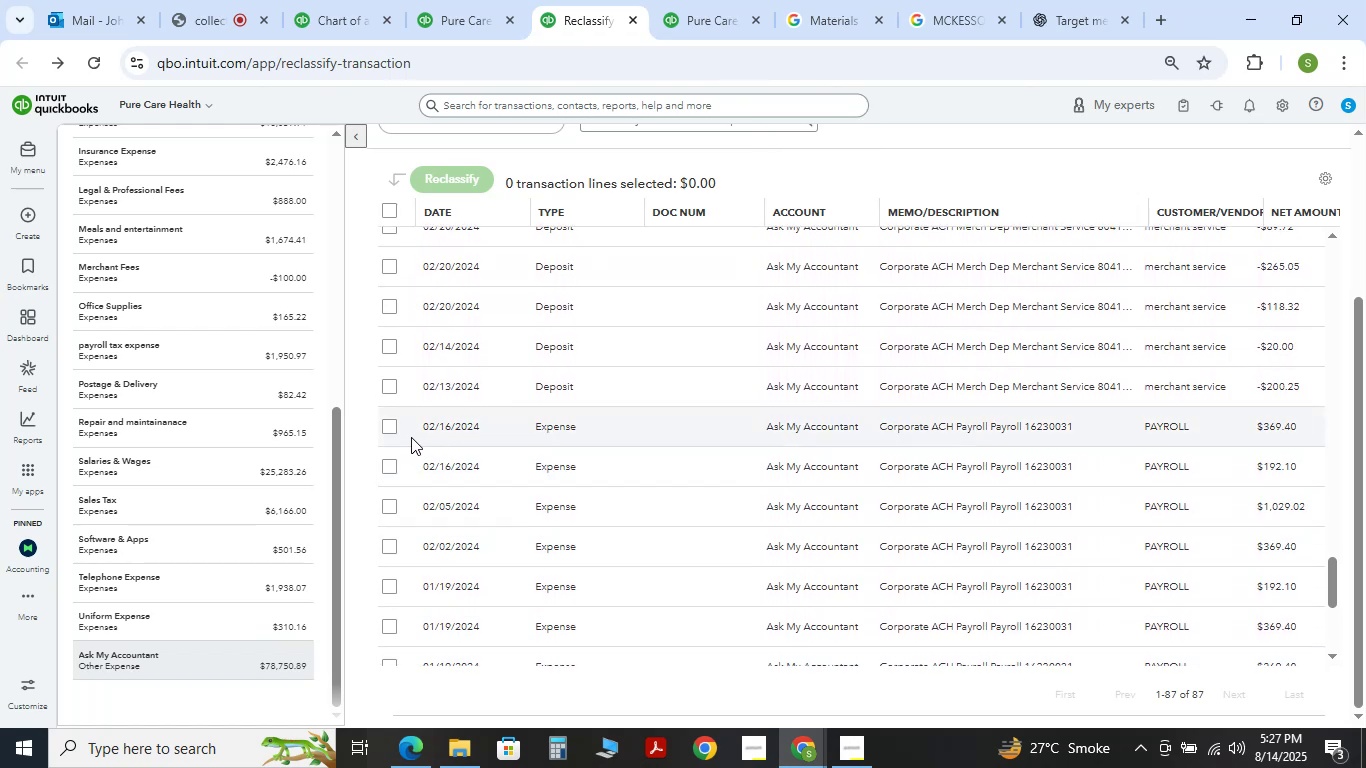 
left_click([387, 423])
 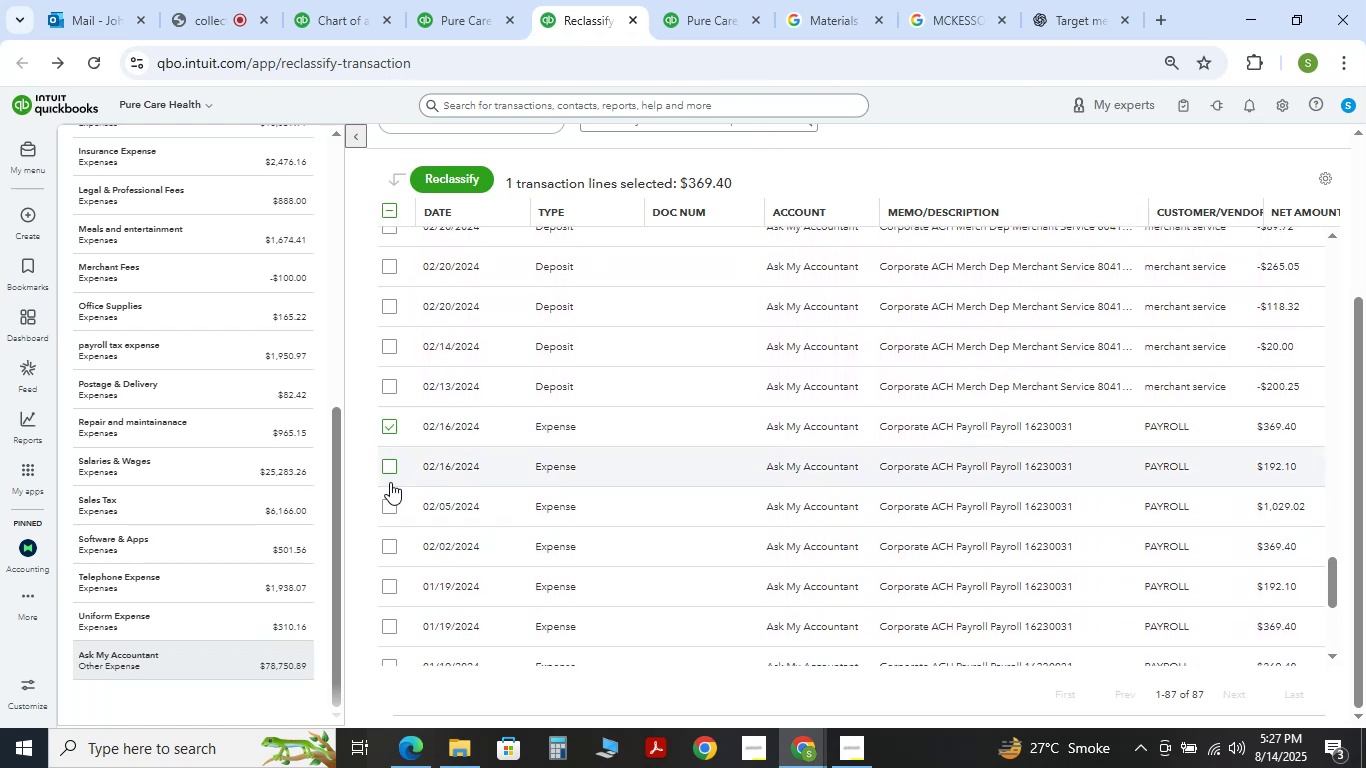 
double_click([384, 499])
 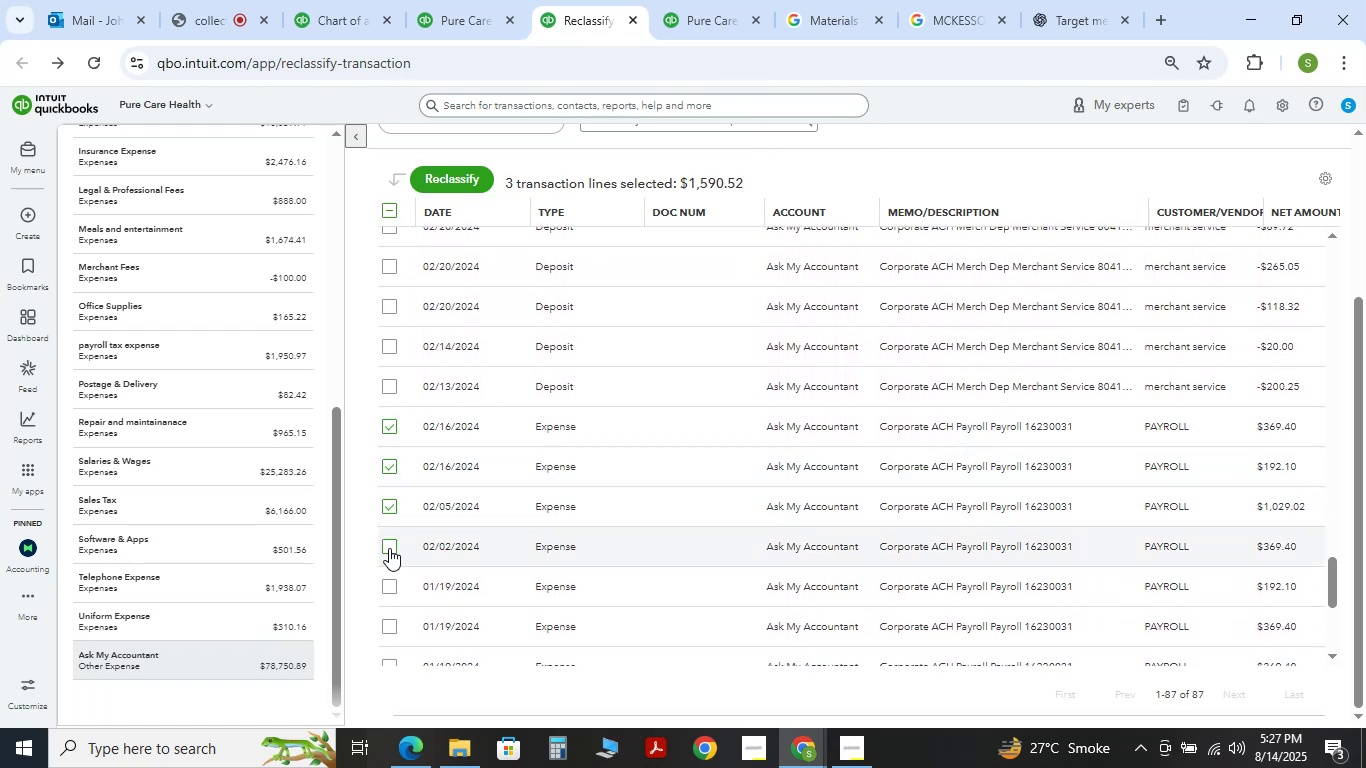 
double_click([389, 573])
 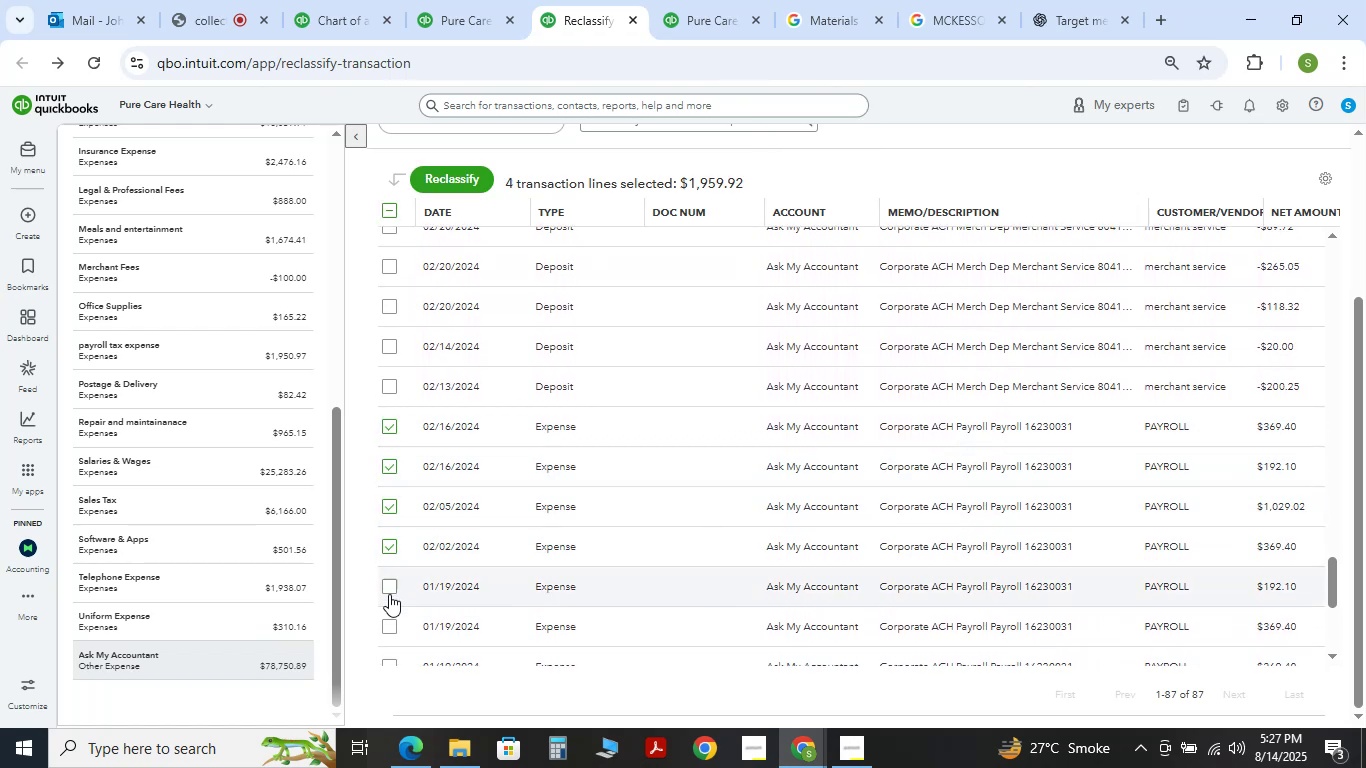 
triple_click([389, 595])
 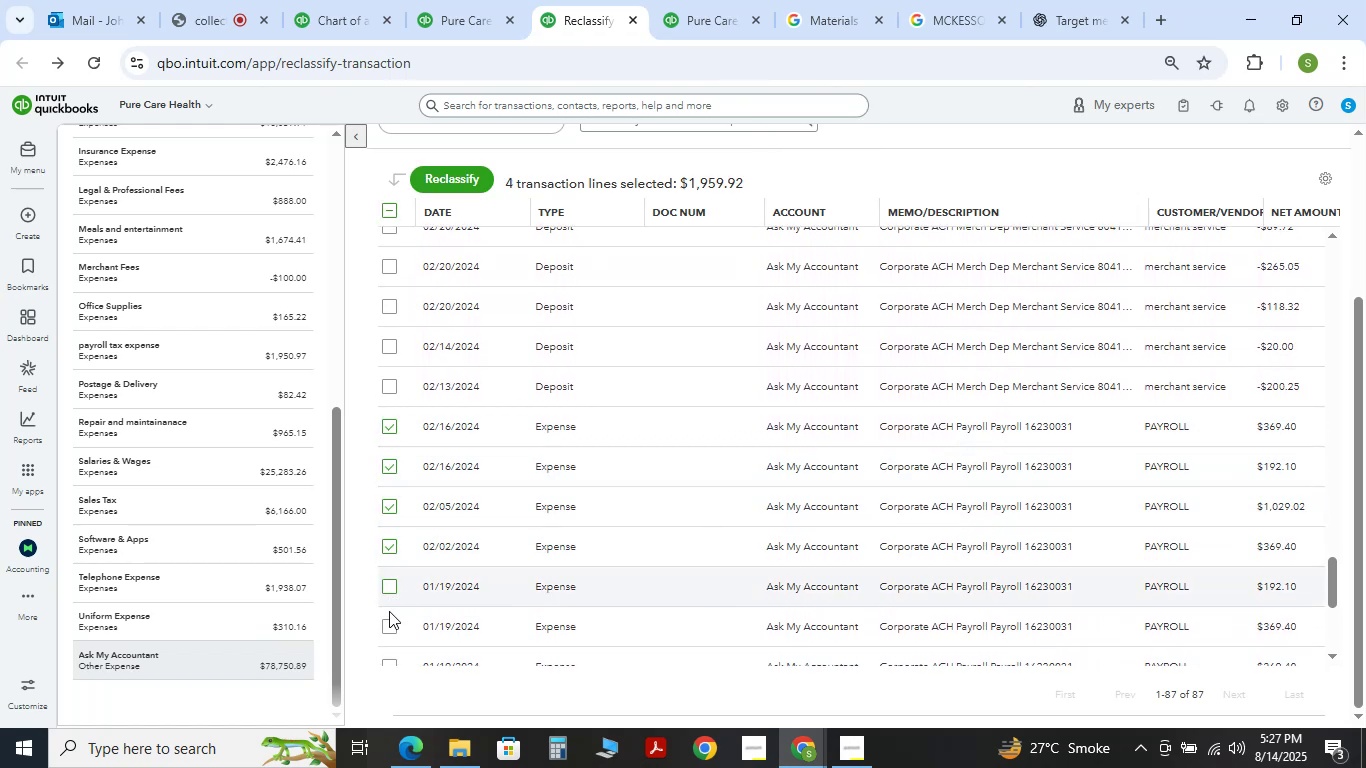 
left_click([389, 627])
 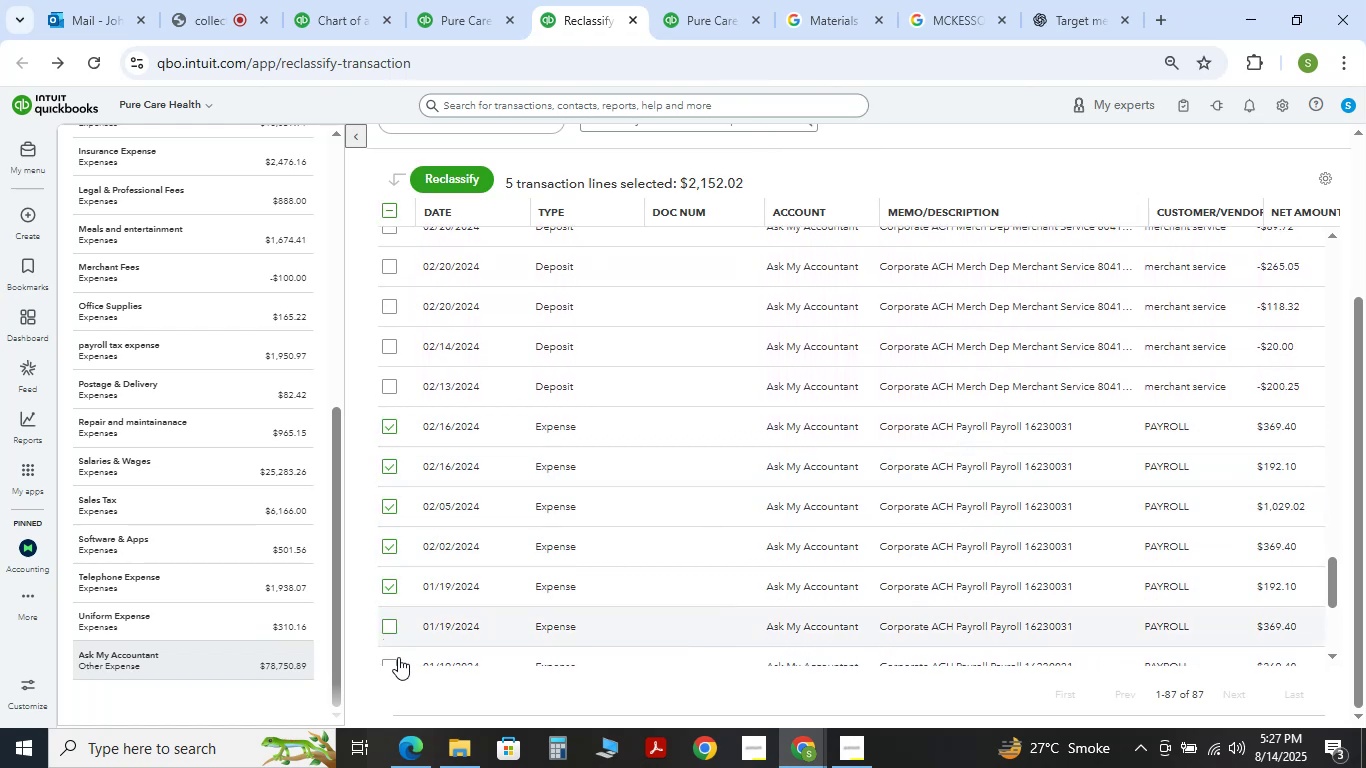 
scroll: coordinate [588, 571], scroll_direction: down, amount: 7.0
 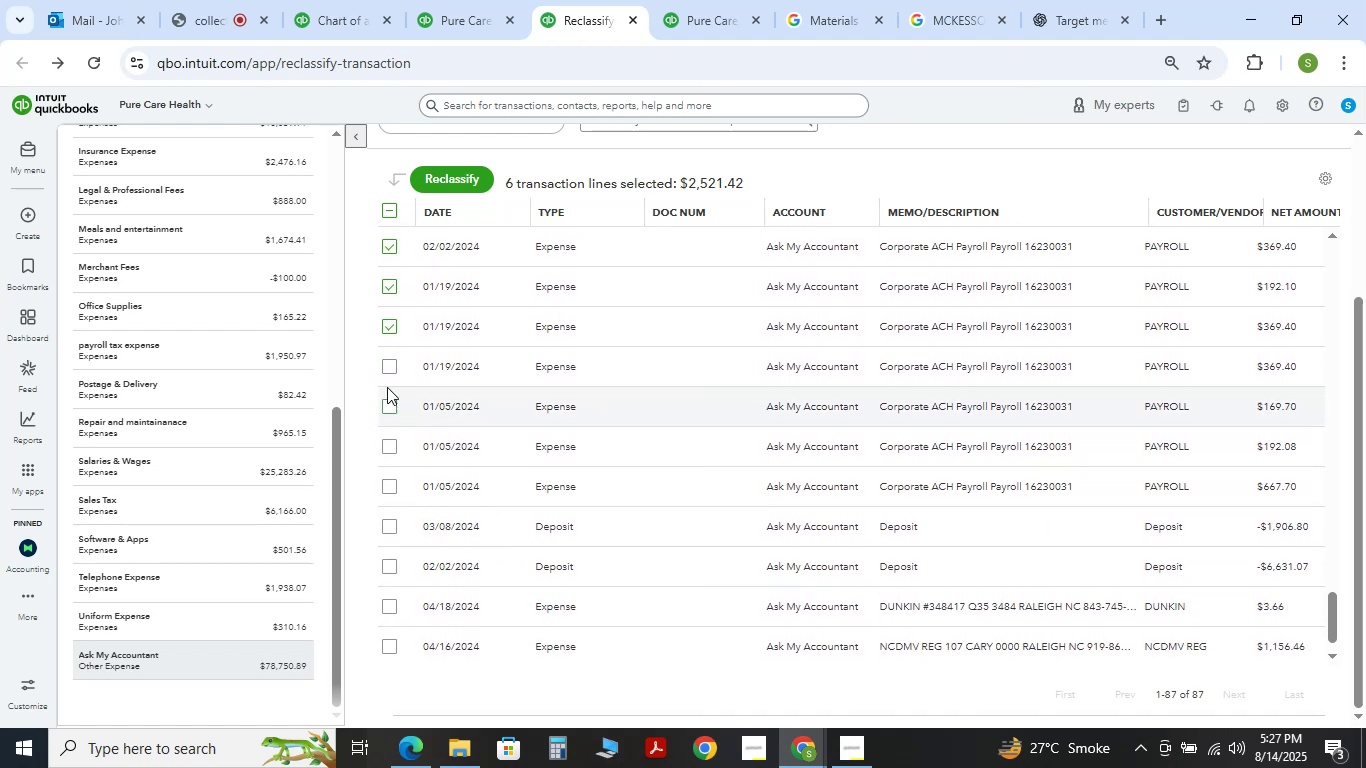 
left_click([387, 370])
 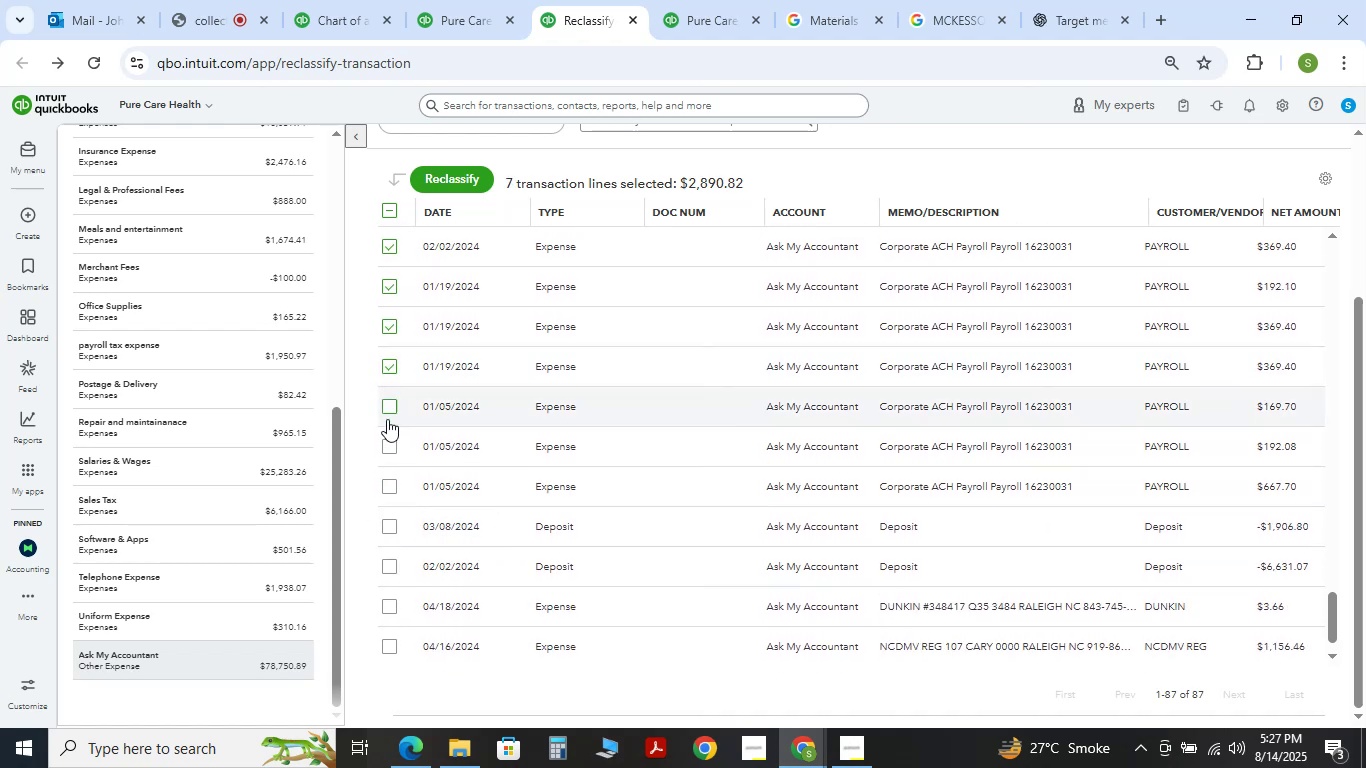 
double_click([383, 447])
 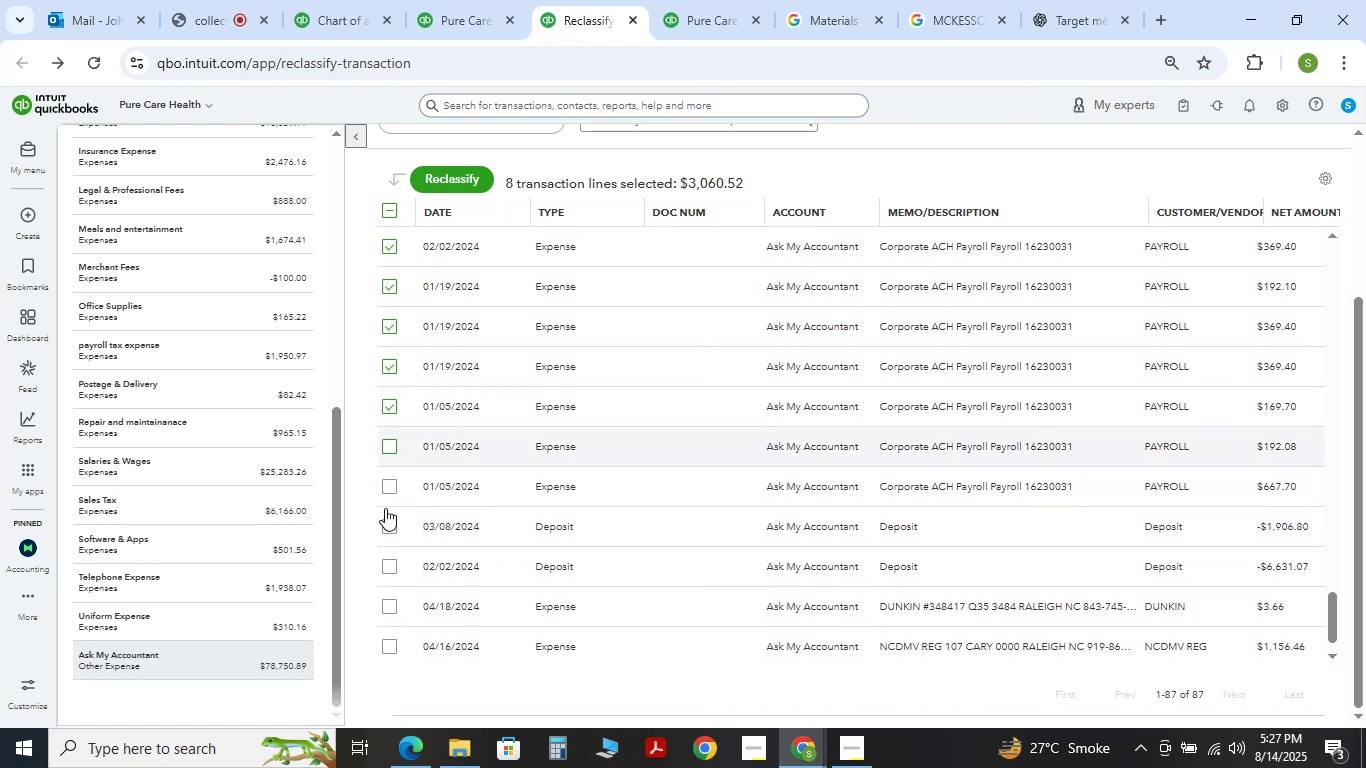 
triple_click([385, 508])
 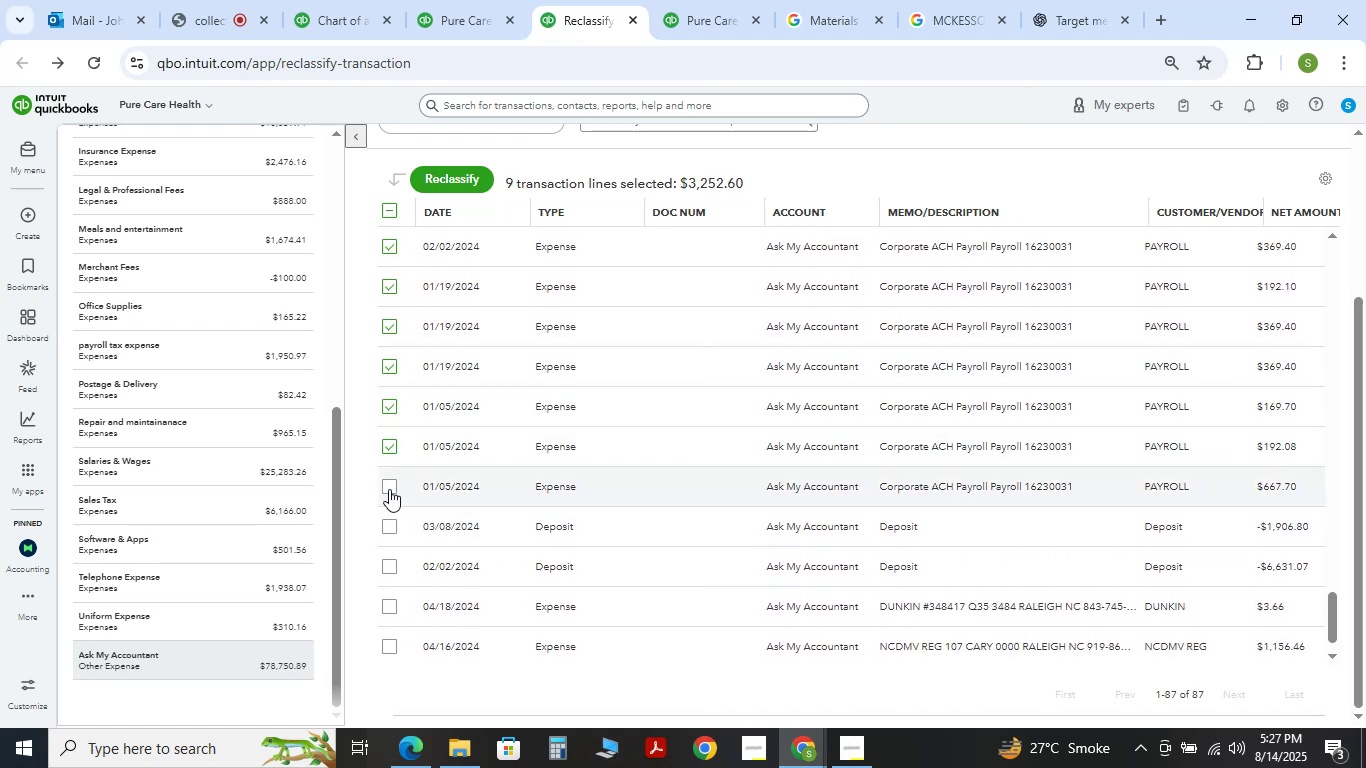 
triple_click([389, 489])
 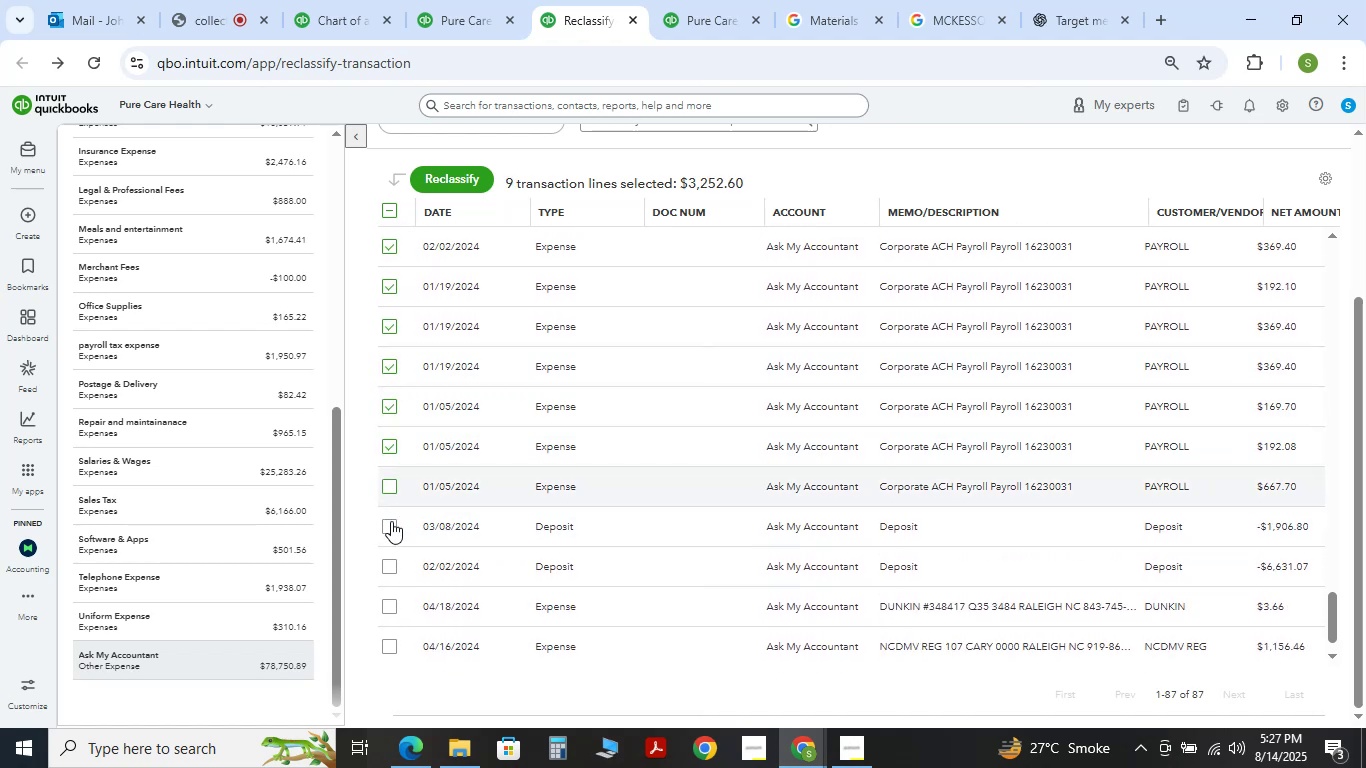 
triple_click([391, 521])
 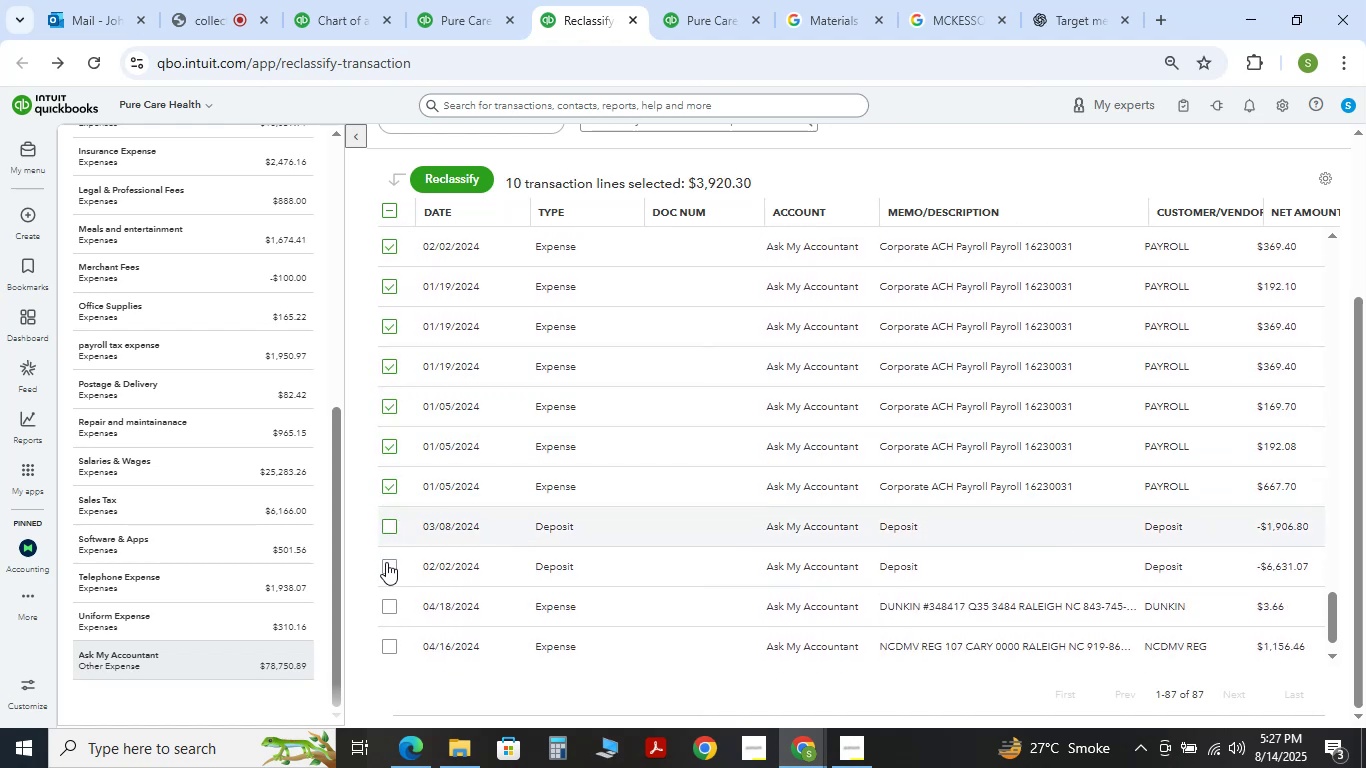 
triple_click([387, 568])
 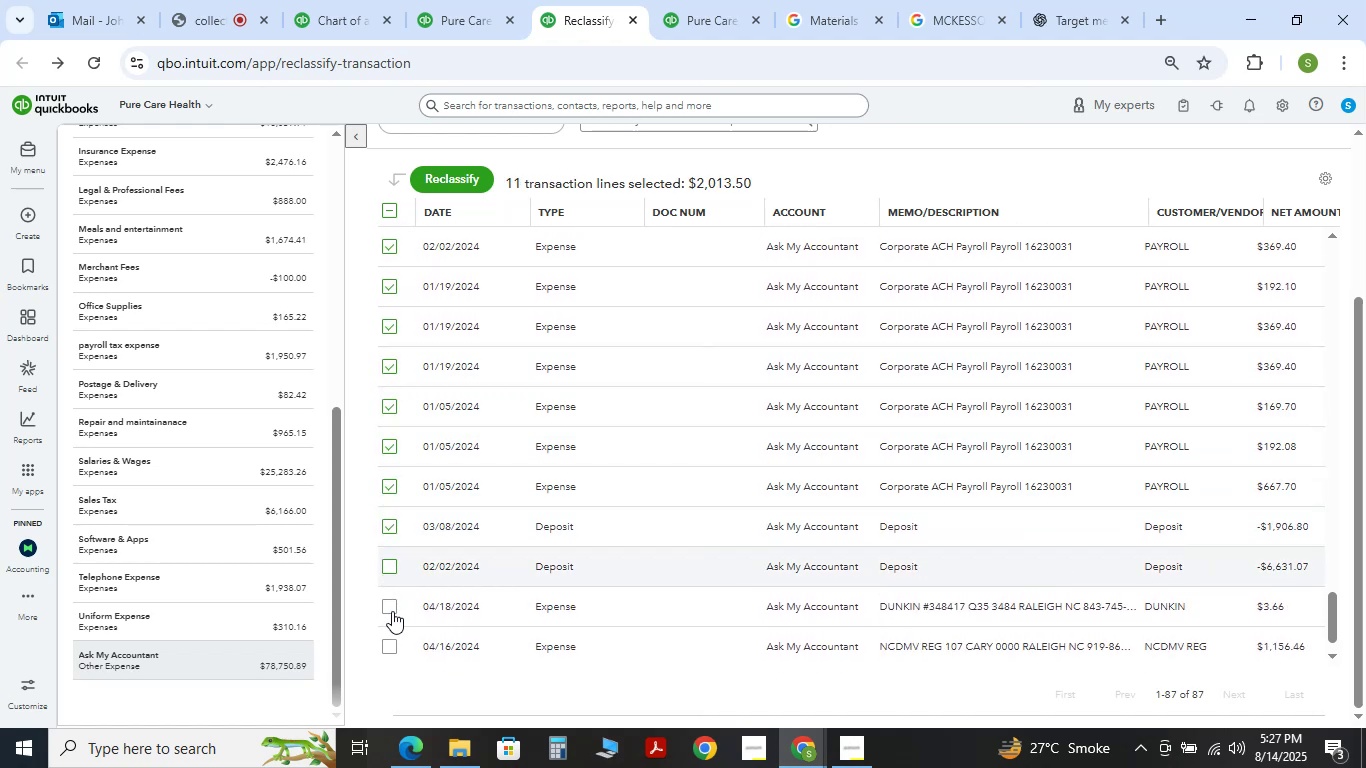 
triple_click([392, 611])
 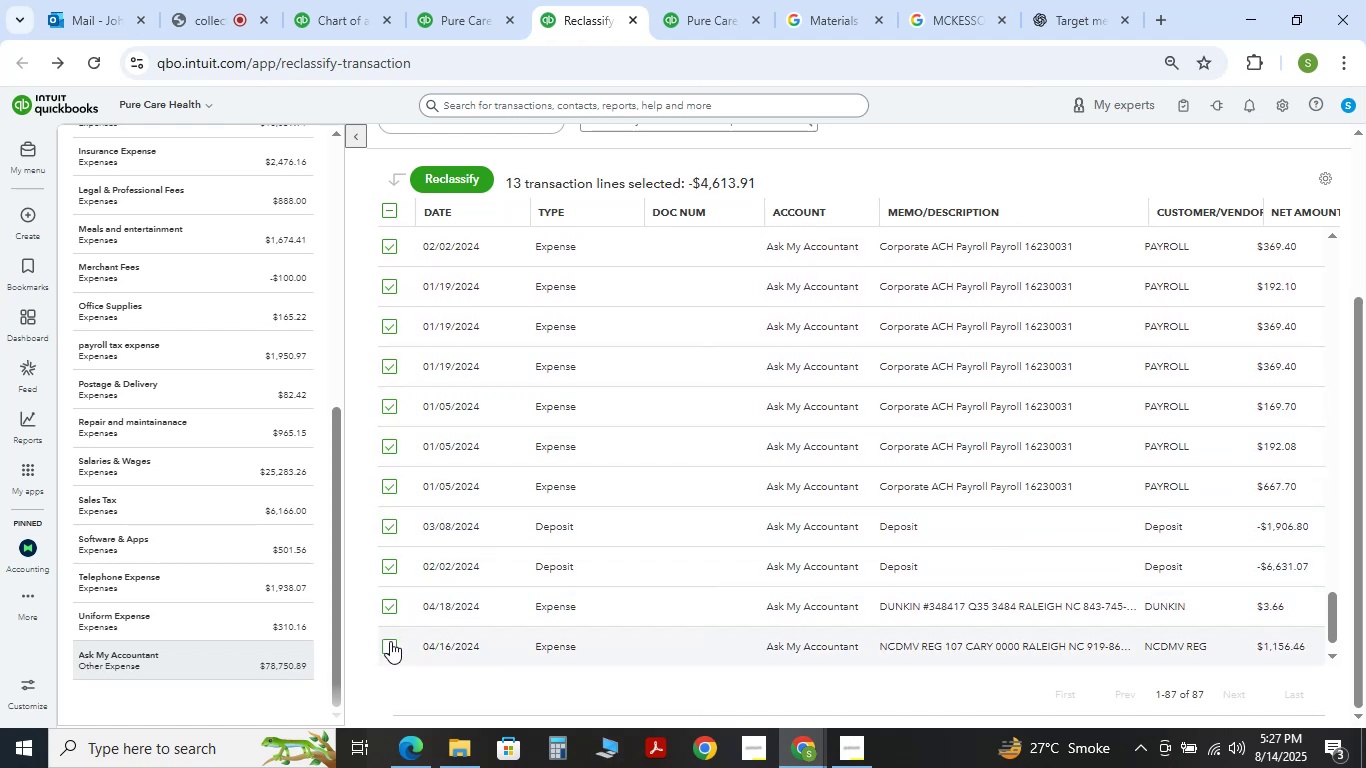 
scroll: coordinate [517, 541], scroll_direction: down, amount: 7.0
 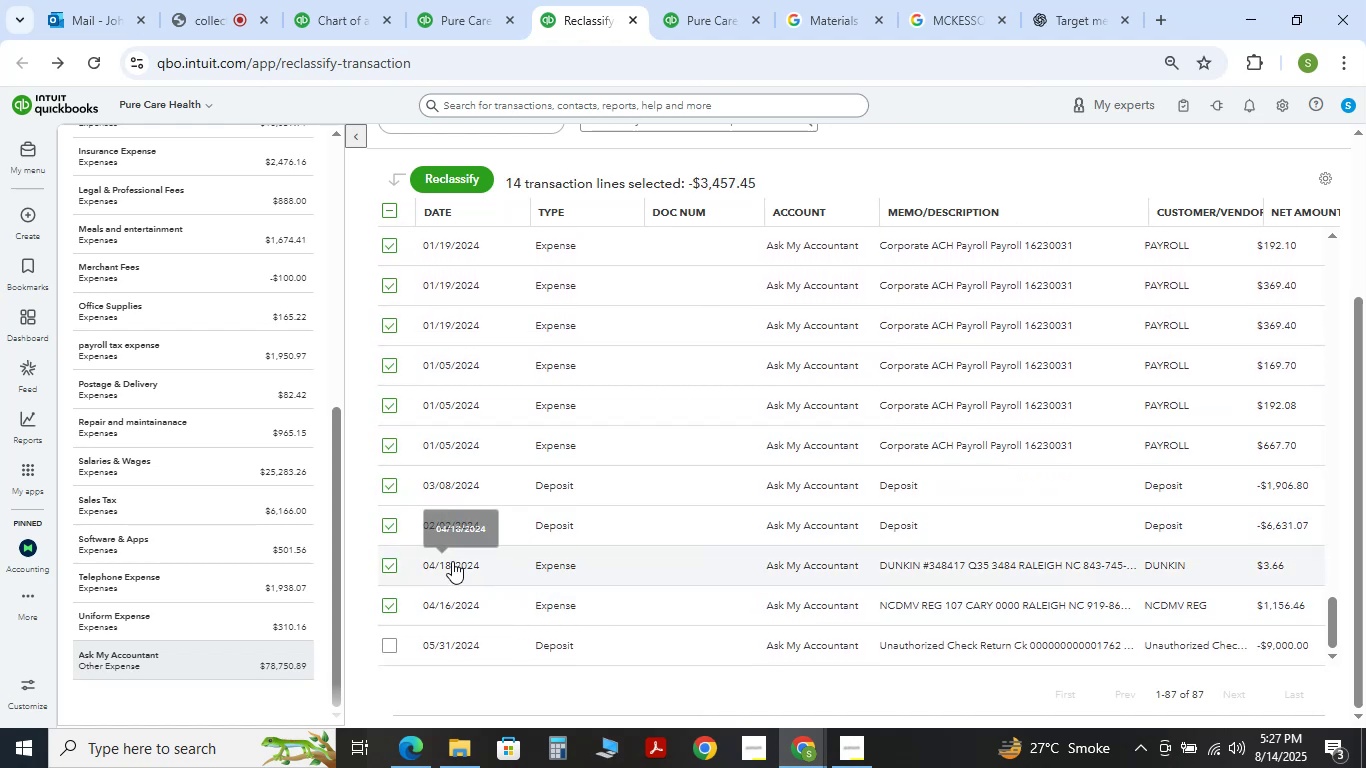 
left_click([388, 568])
 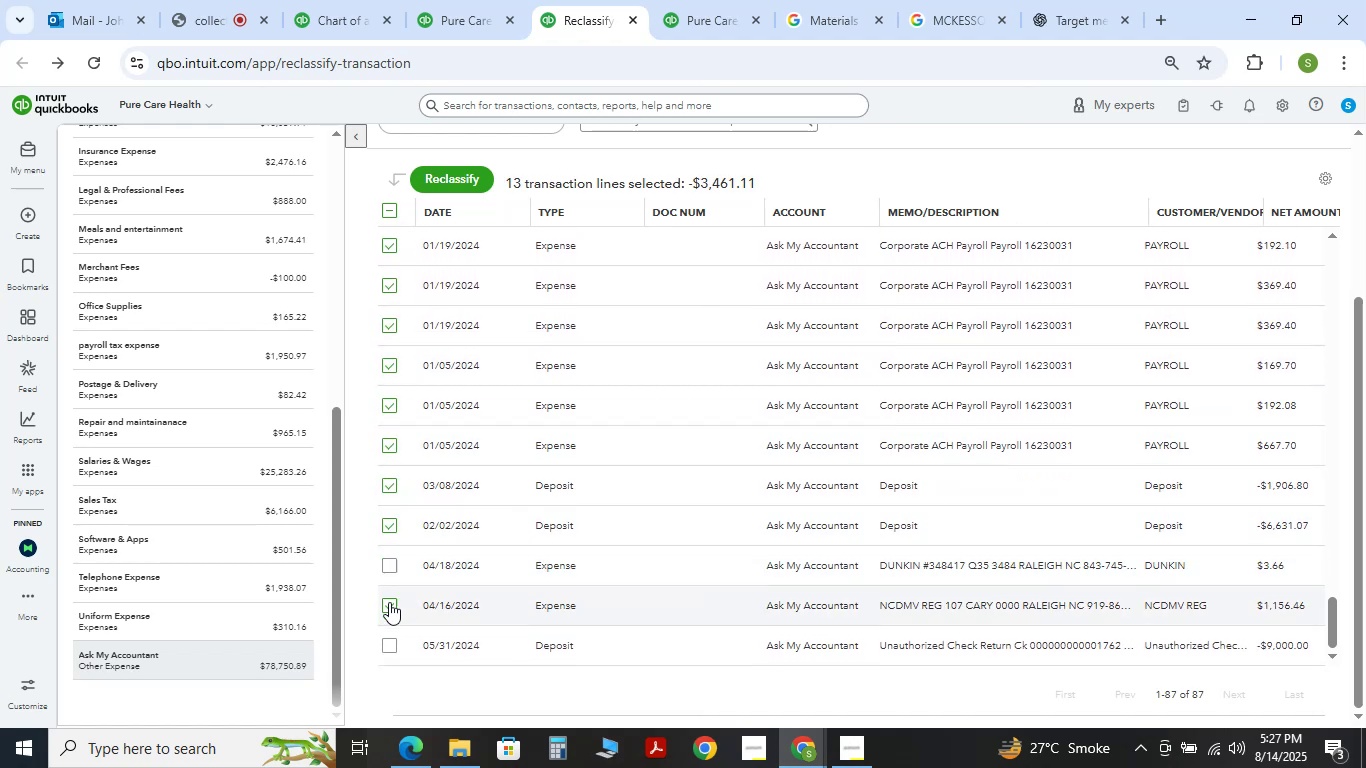 
double_click([389, 614])
 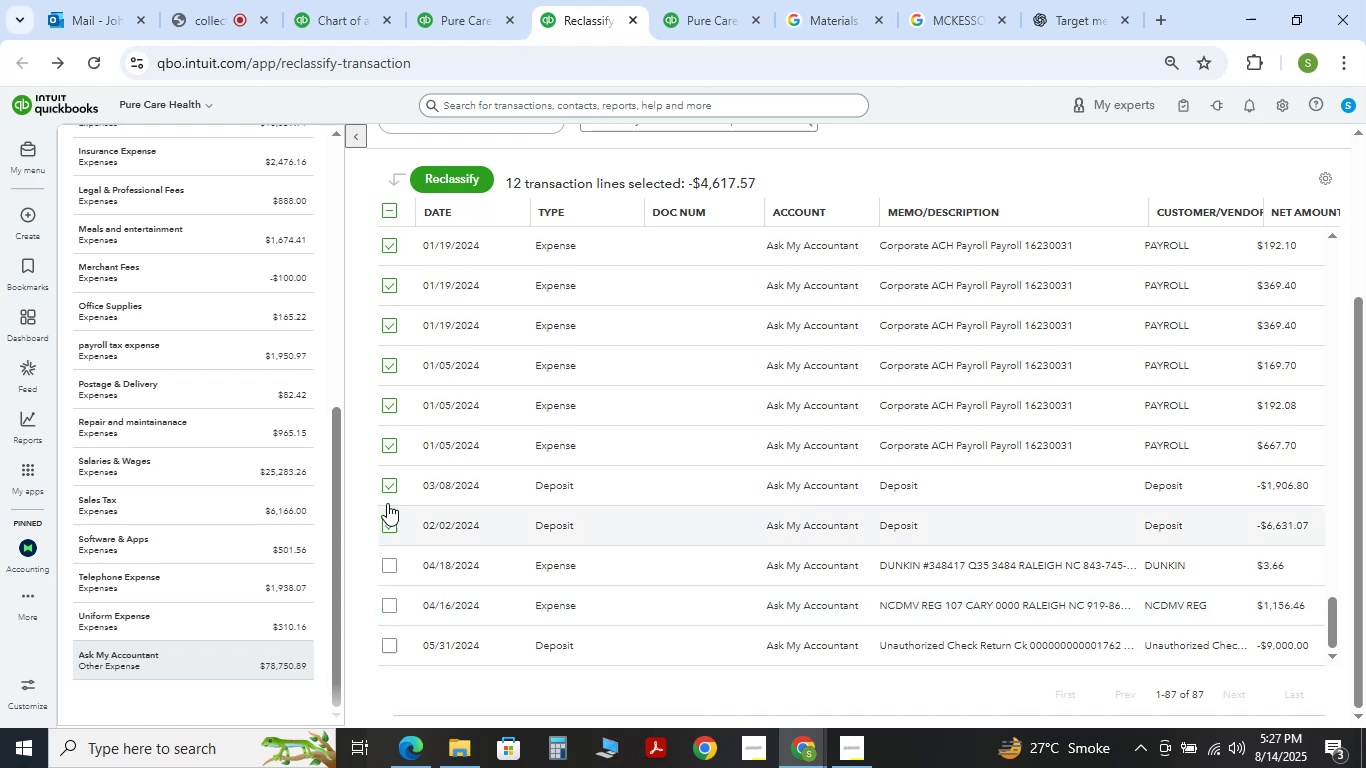 
double_click([387, 483])
 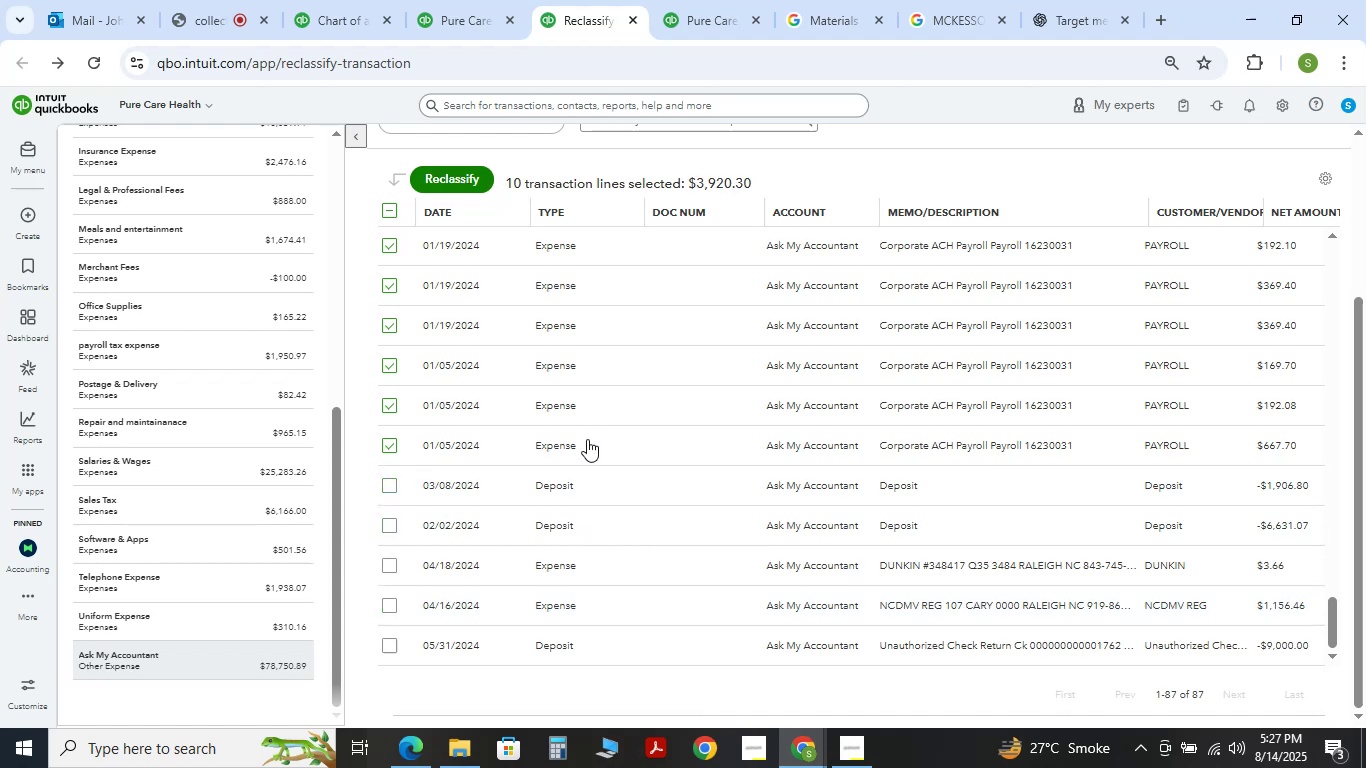 
left_click([585, 434])
 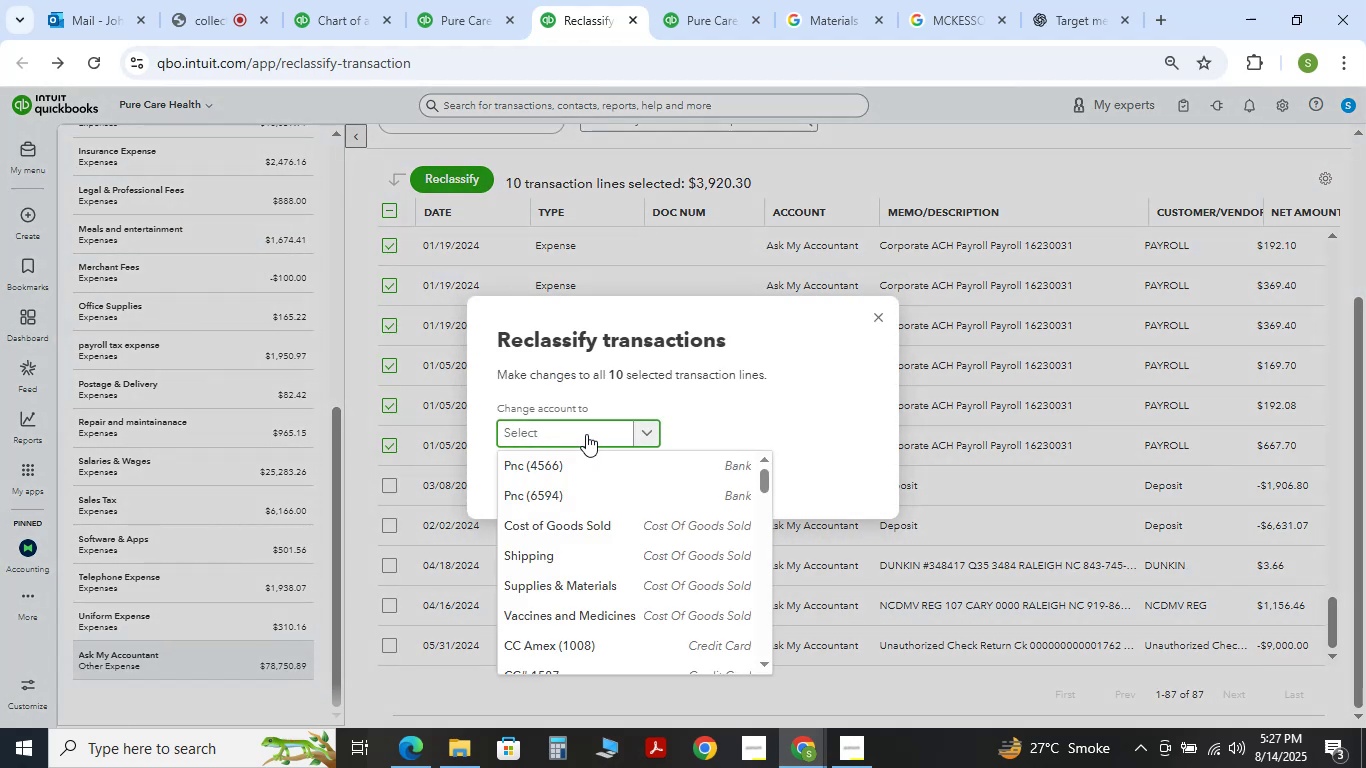 
type(Payroll liabilities)
 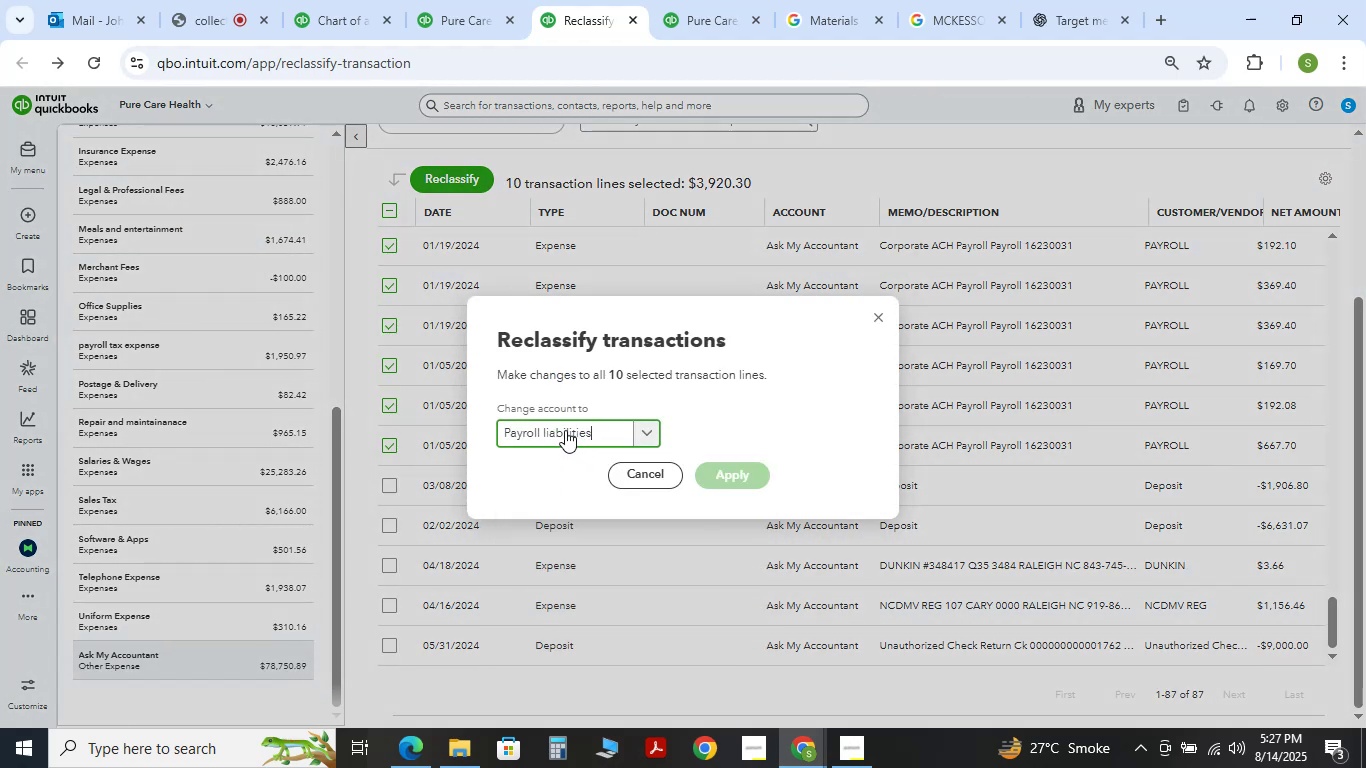 
left_click([552, 433])
 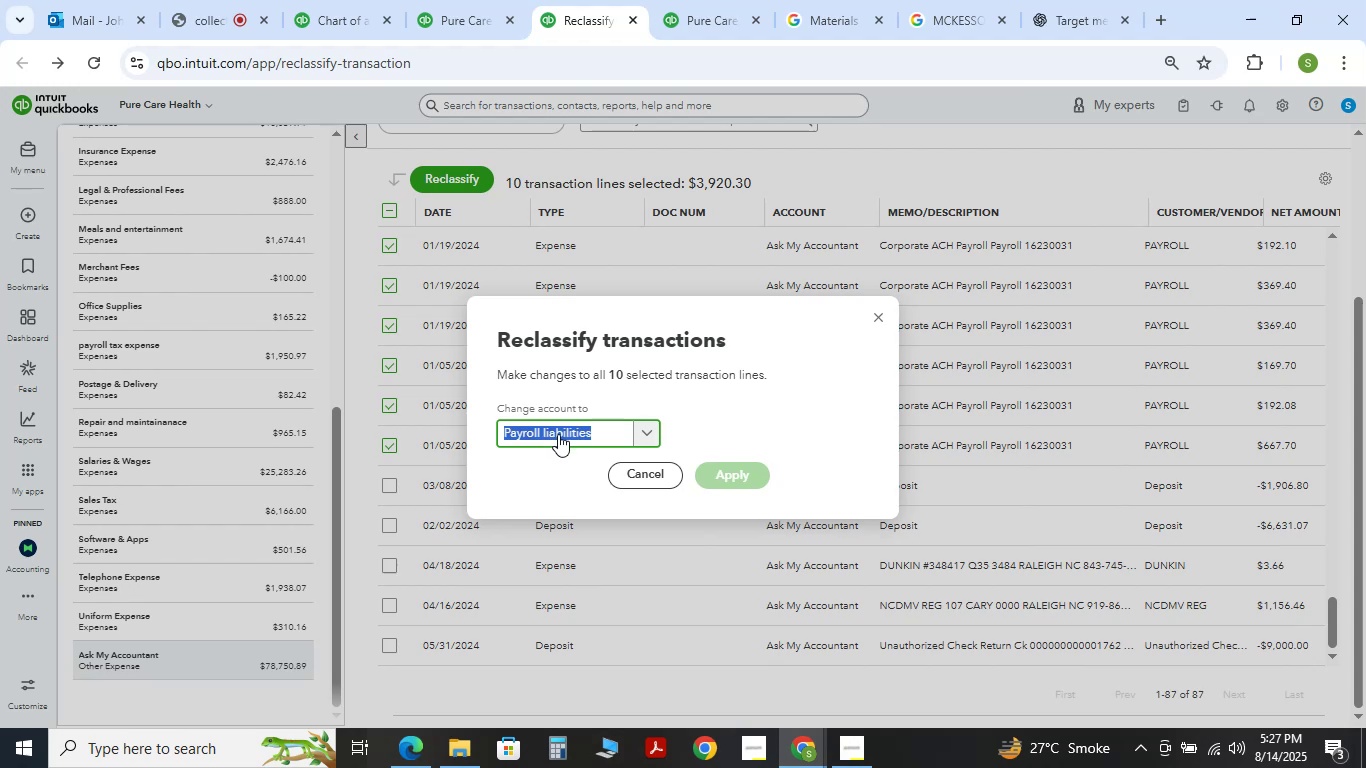 
key(ArrowLeft)
 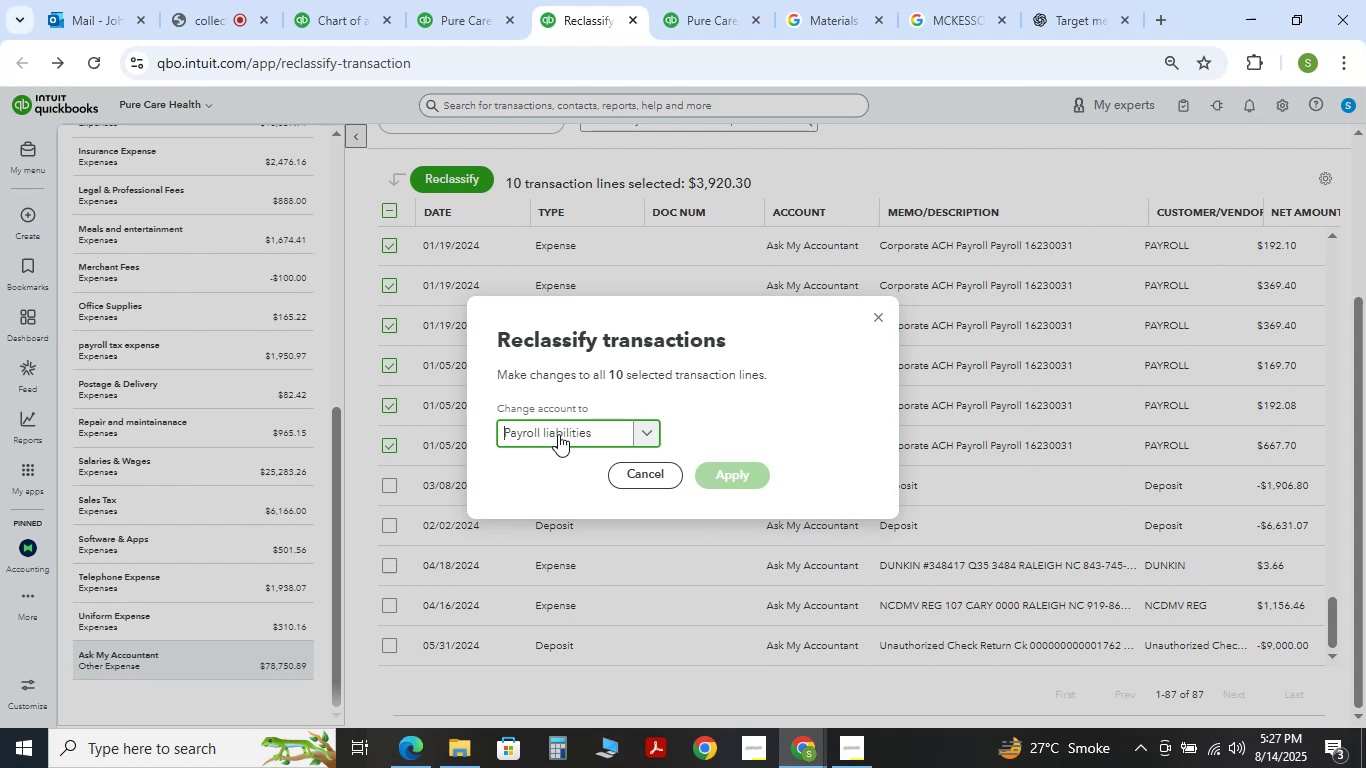 
hold_key(key=ArrowRight, duration=0.78)
 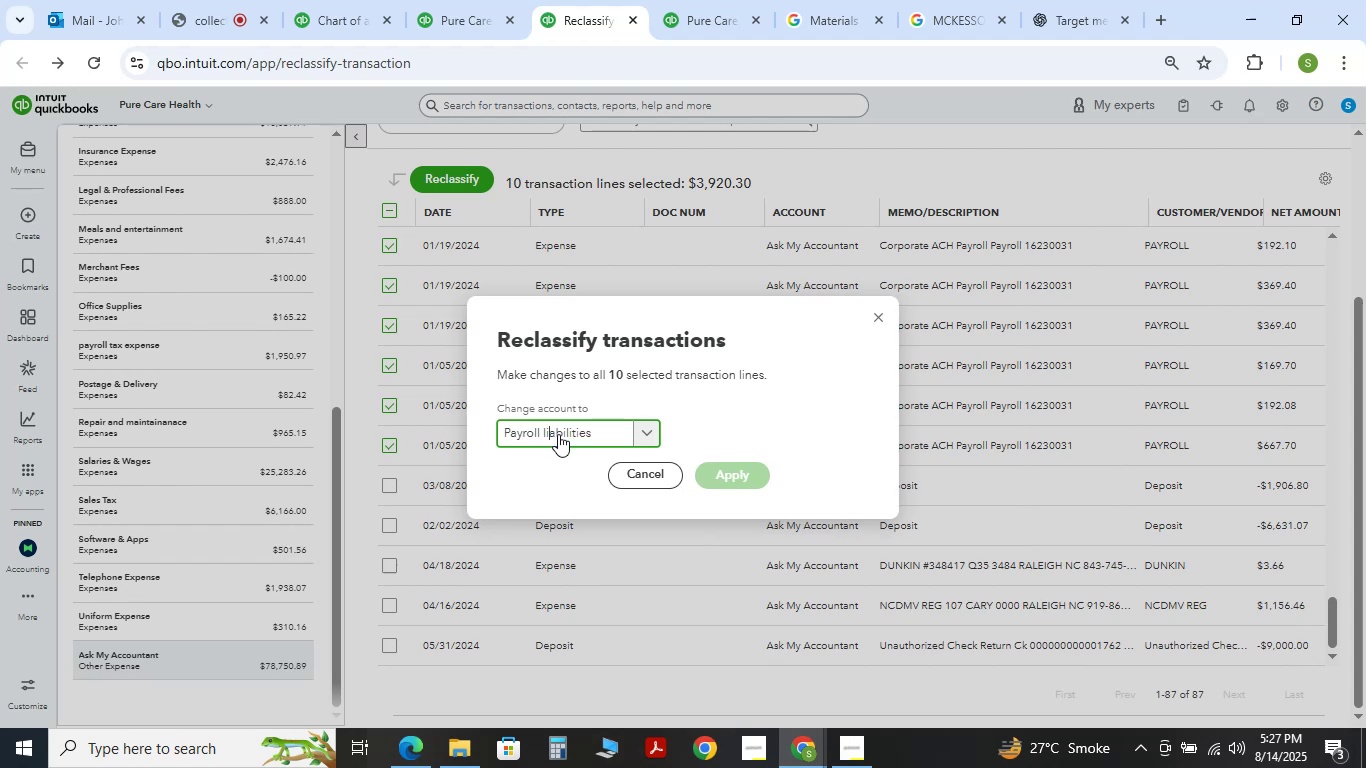 
key(ArrowLeft)
 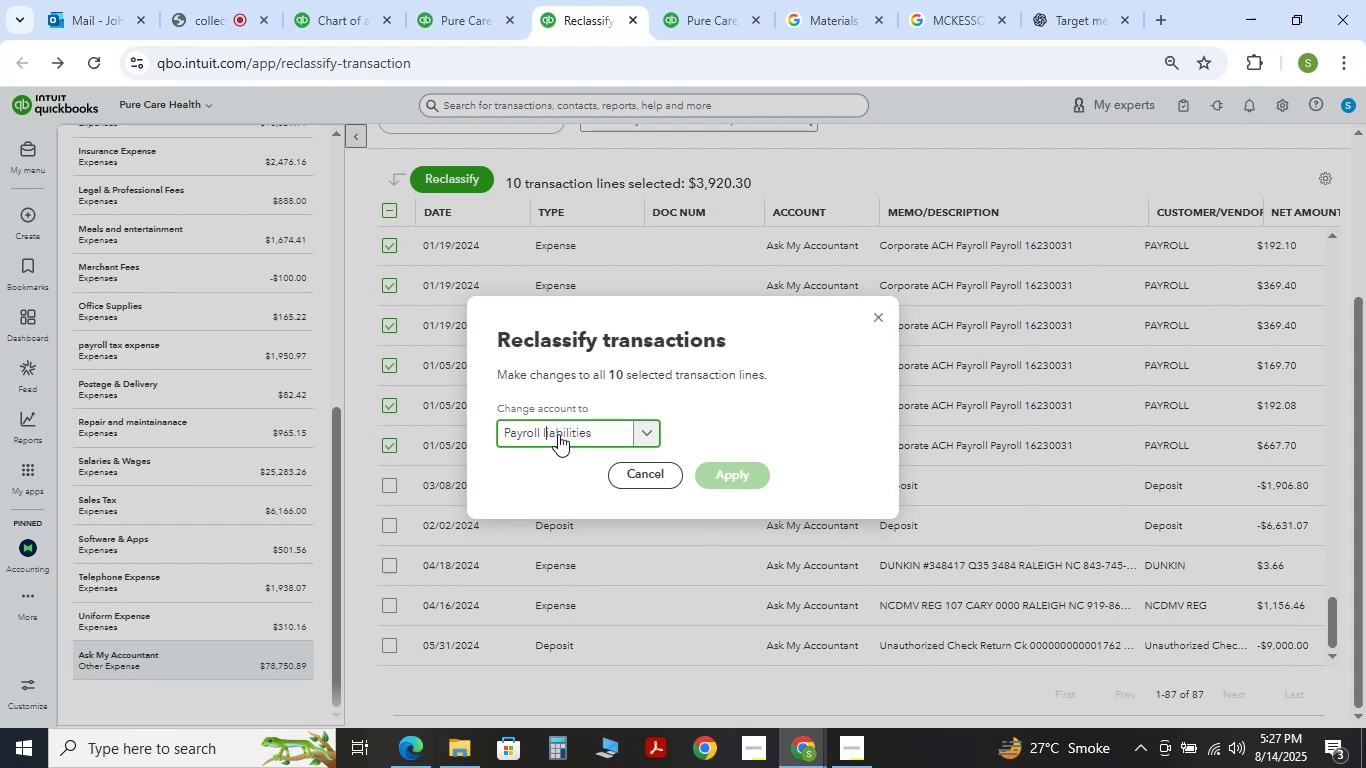 
key(Shift+Backspace)
 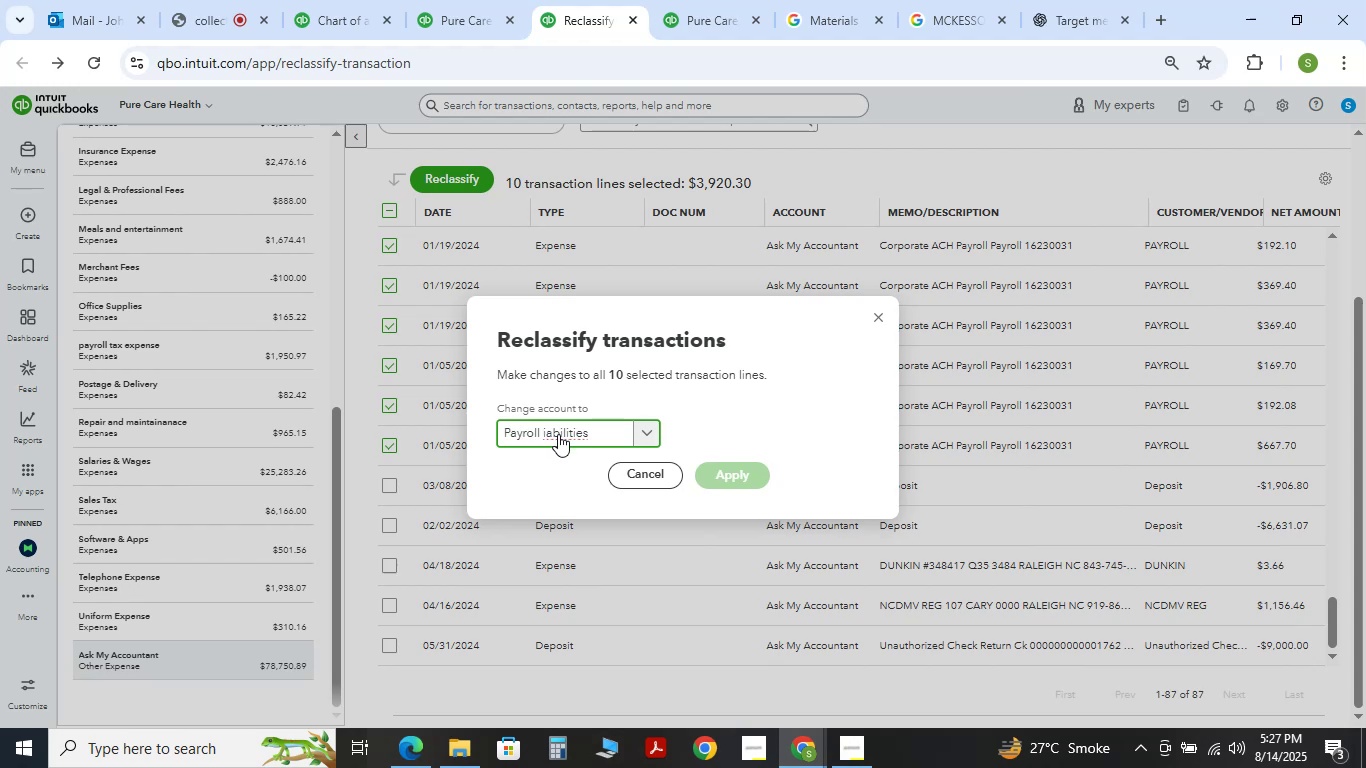 
hold_key(key=ShiftLeft, duration=1.54)
 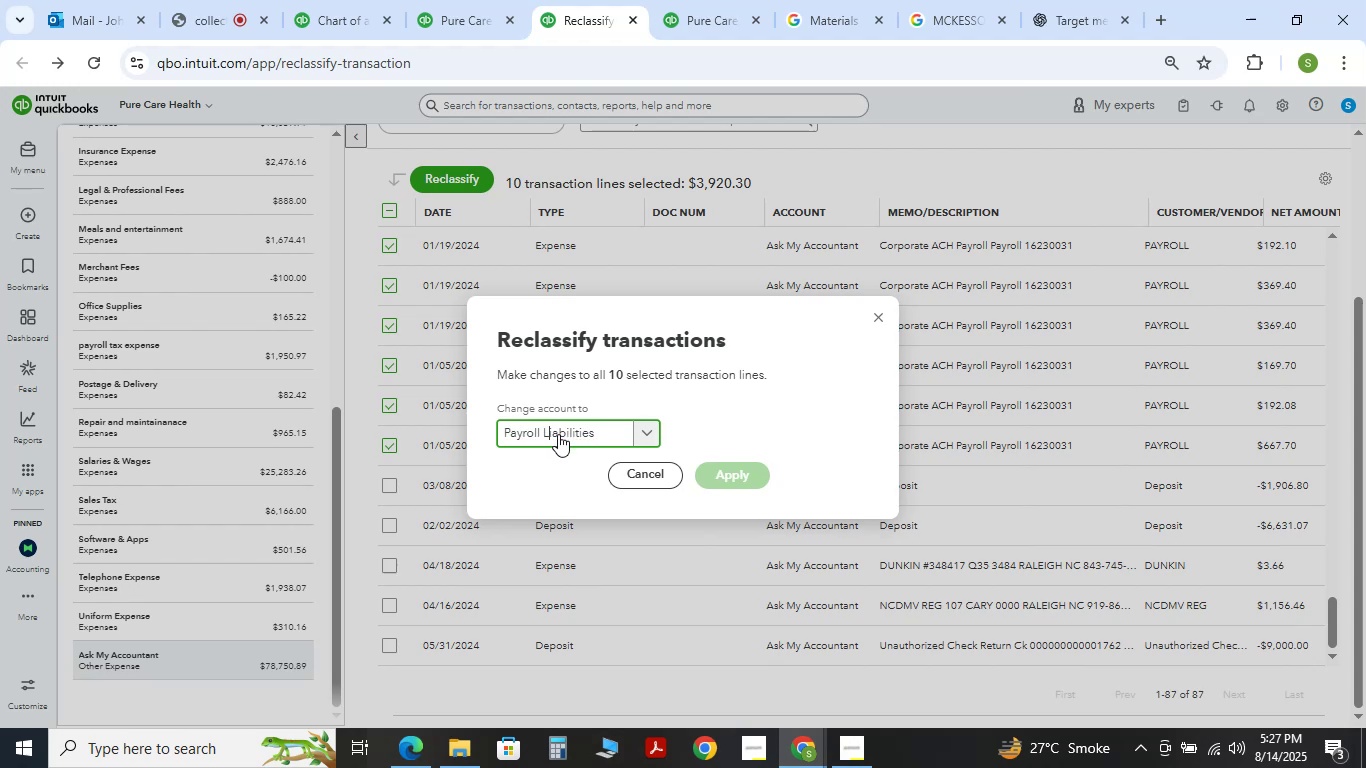 
key(Shift+L)
 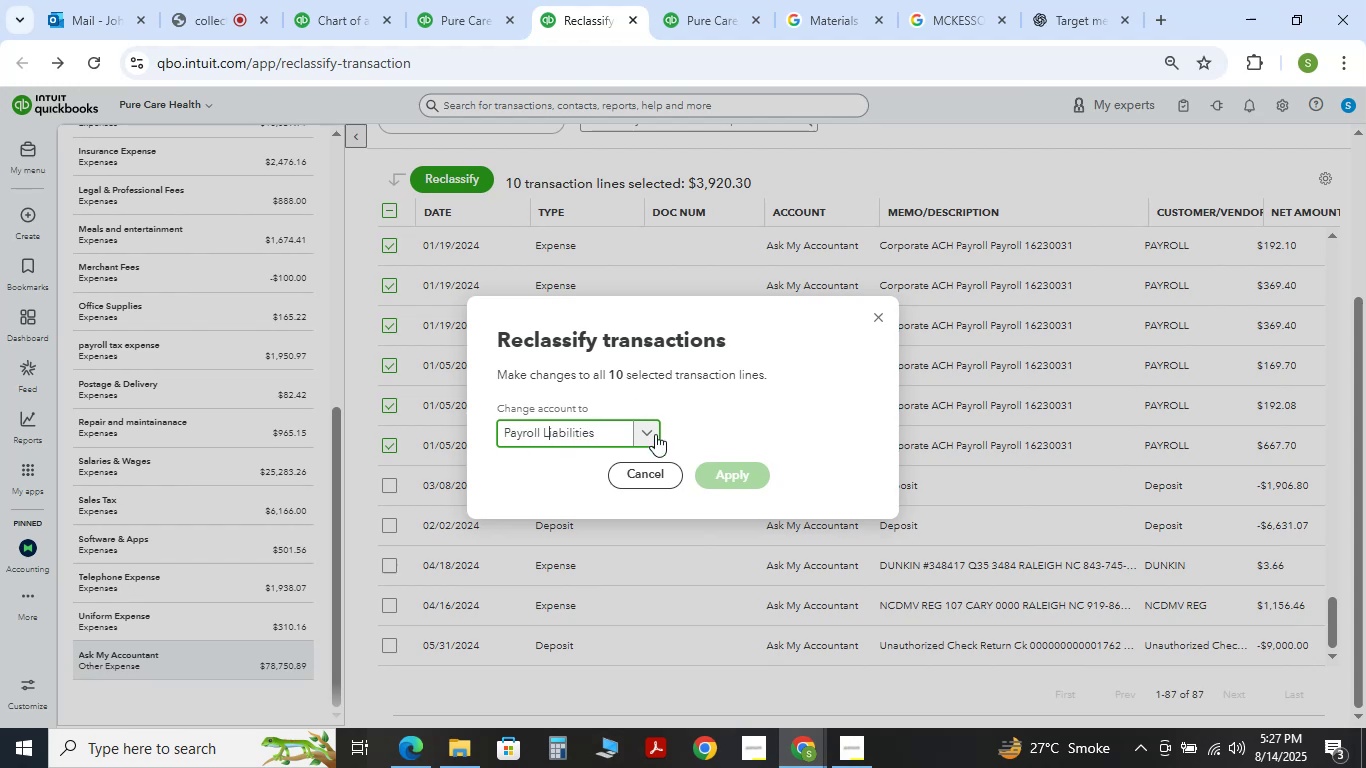 
key(Control+C)
 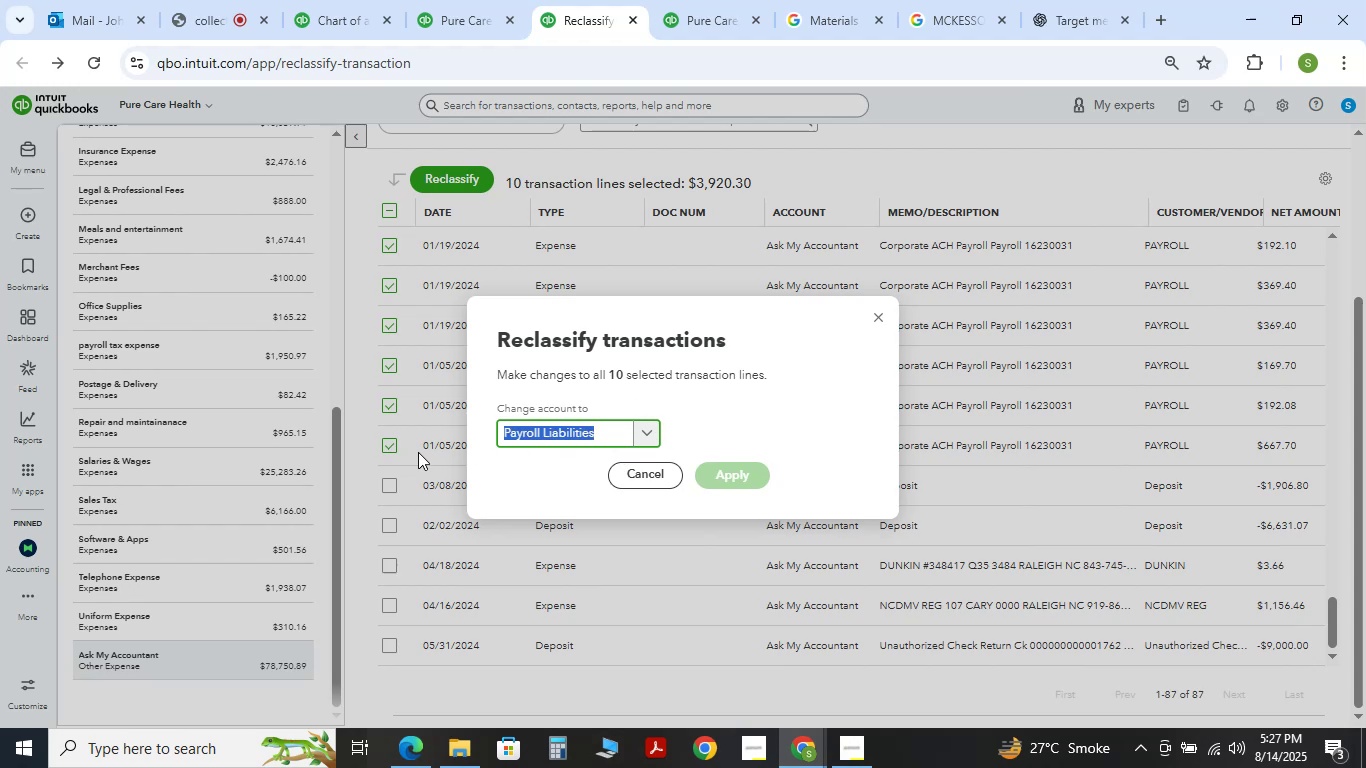 
key(Control+C)
 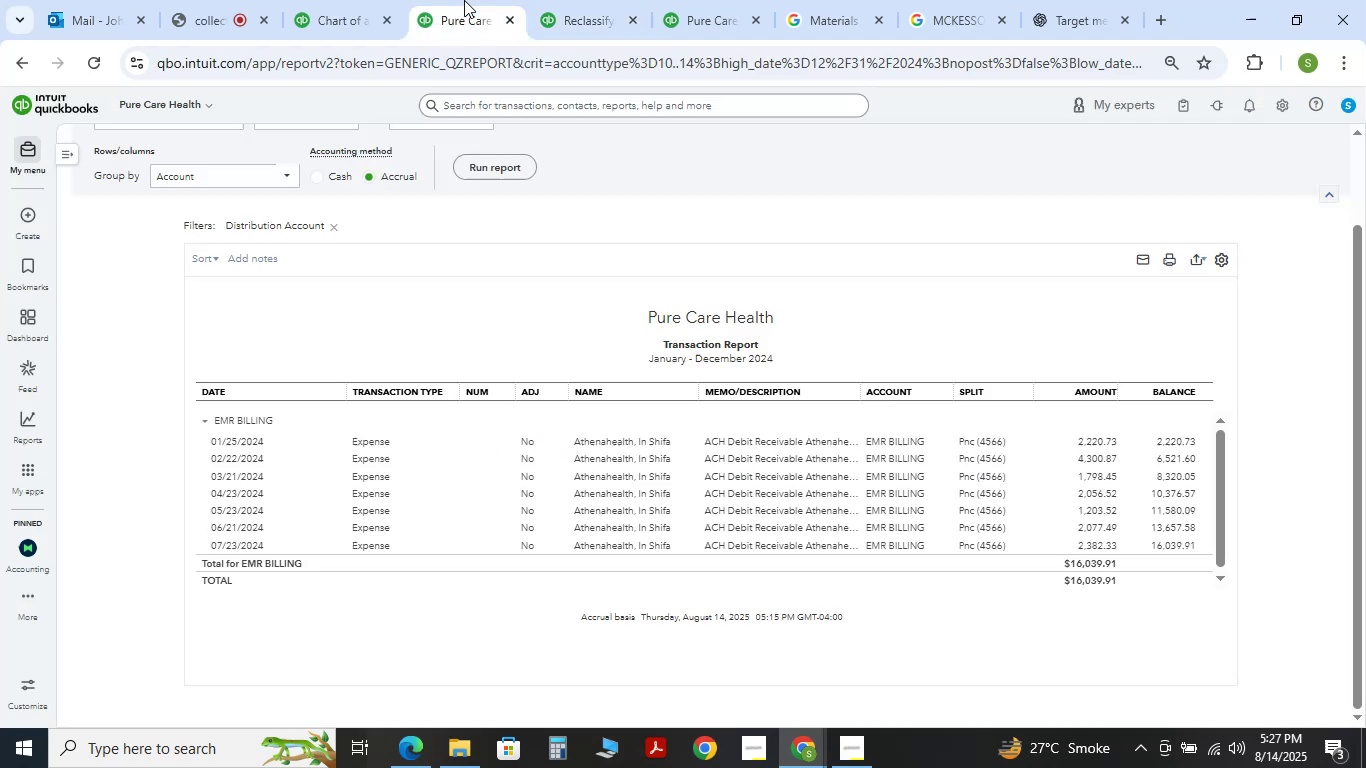 
double_click([358, 0])
 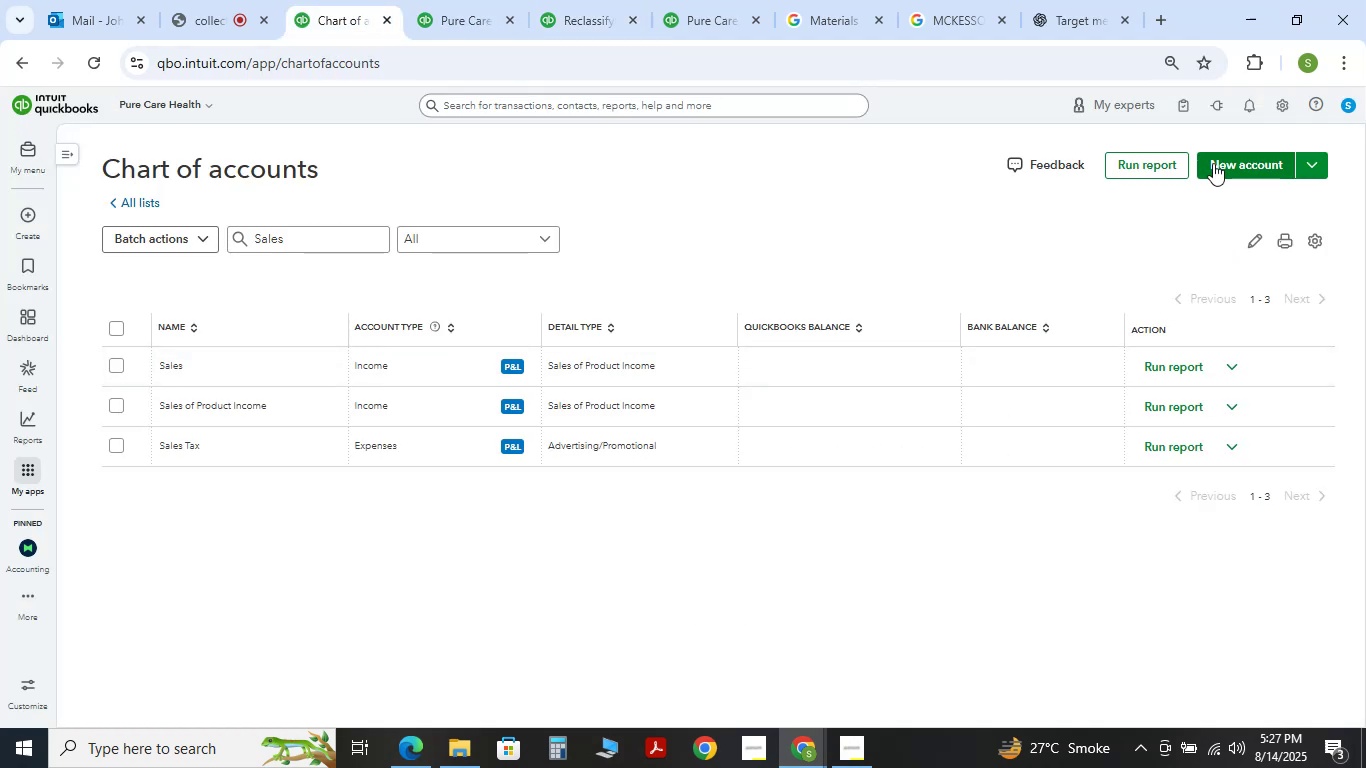 
left_click([1213, 163])
 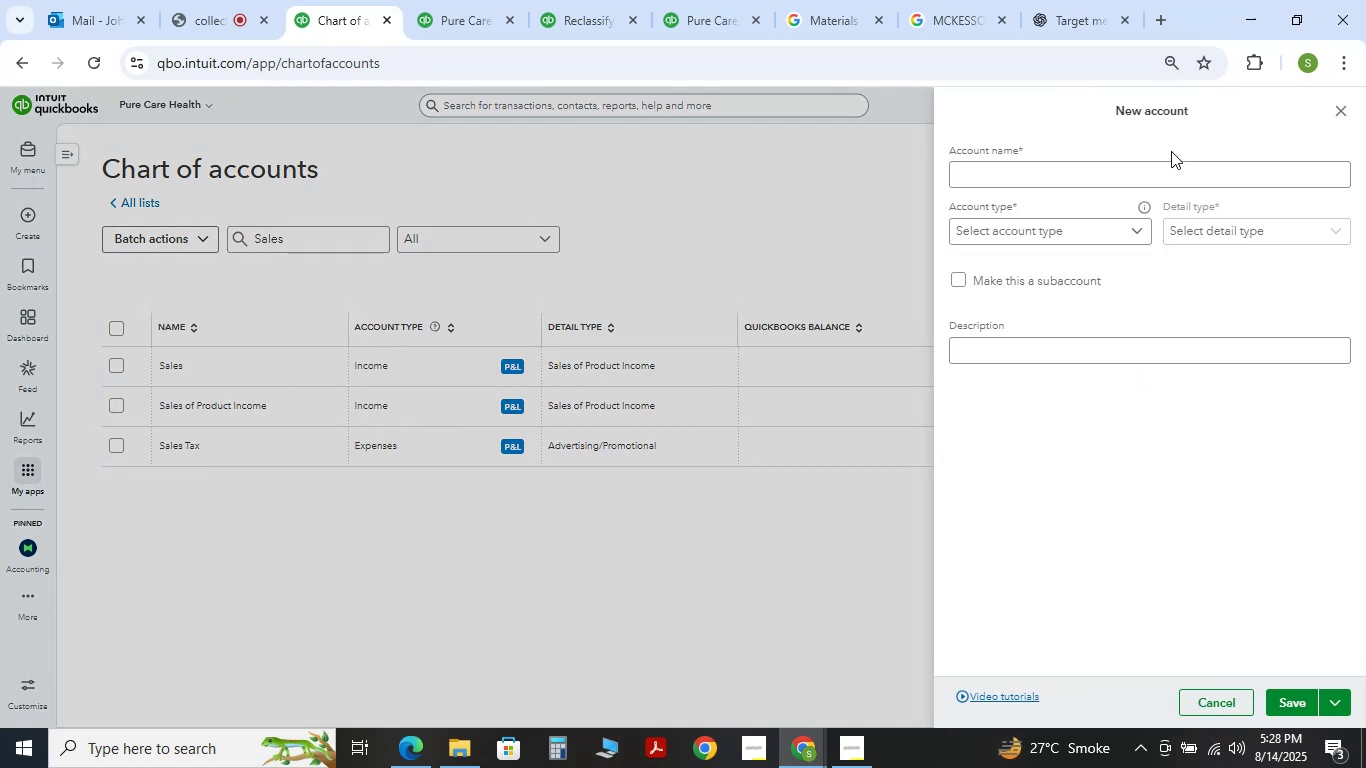 
left_click([1174, 166])
 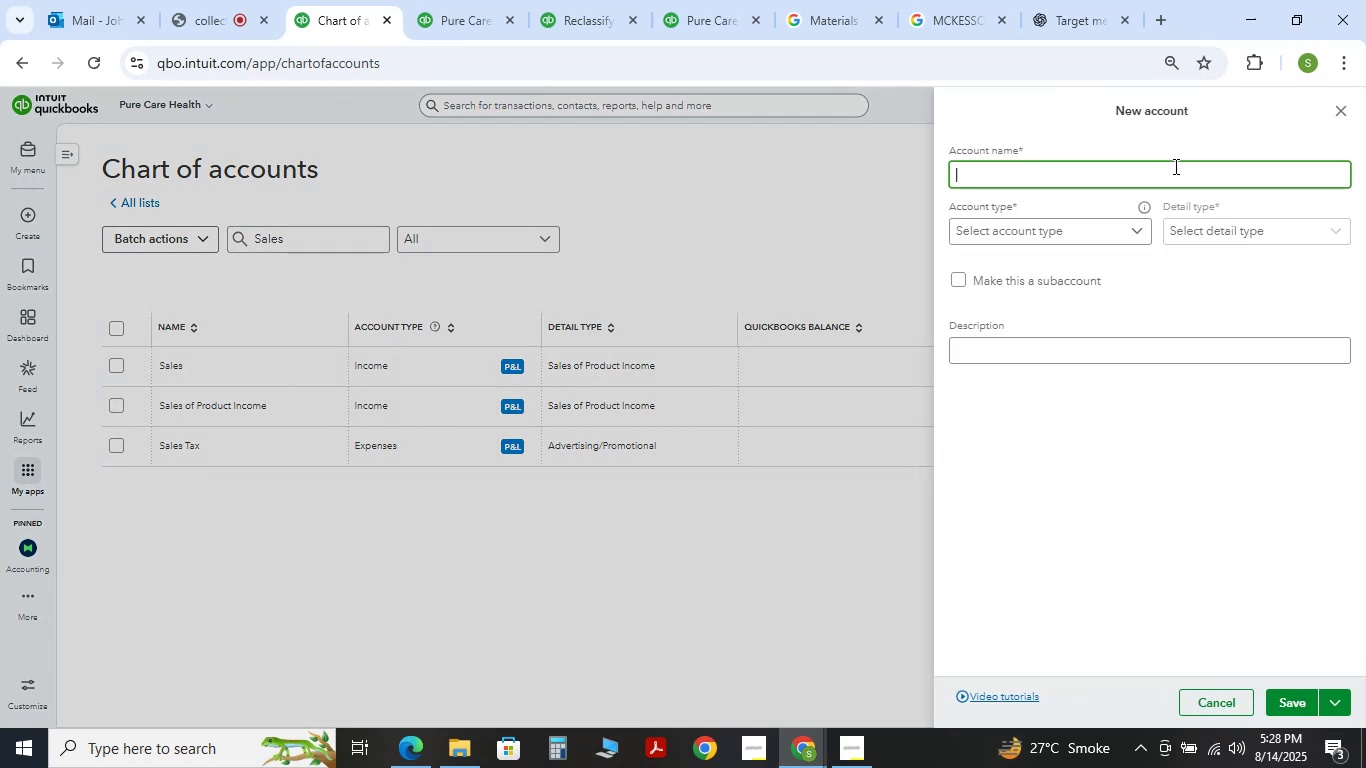 
key(Control+V)
 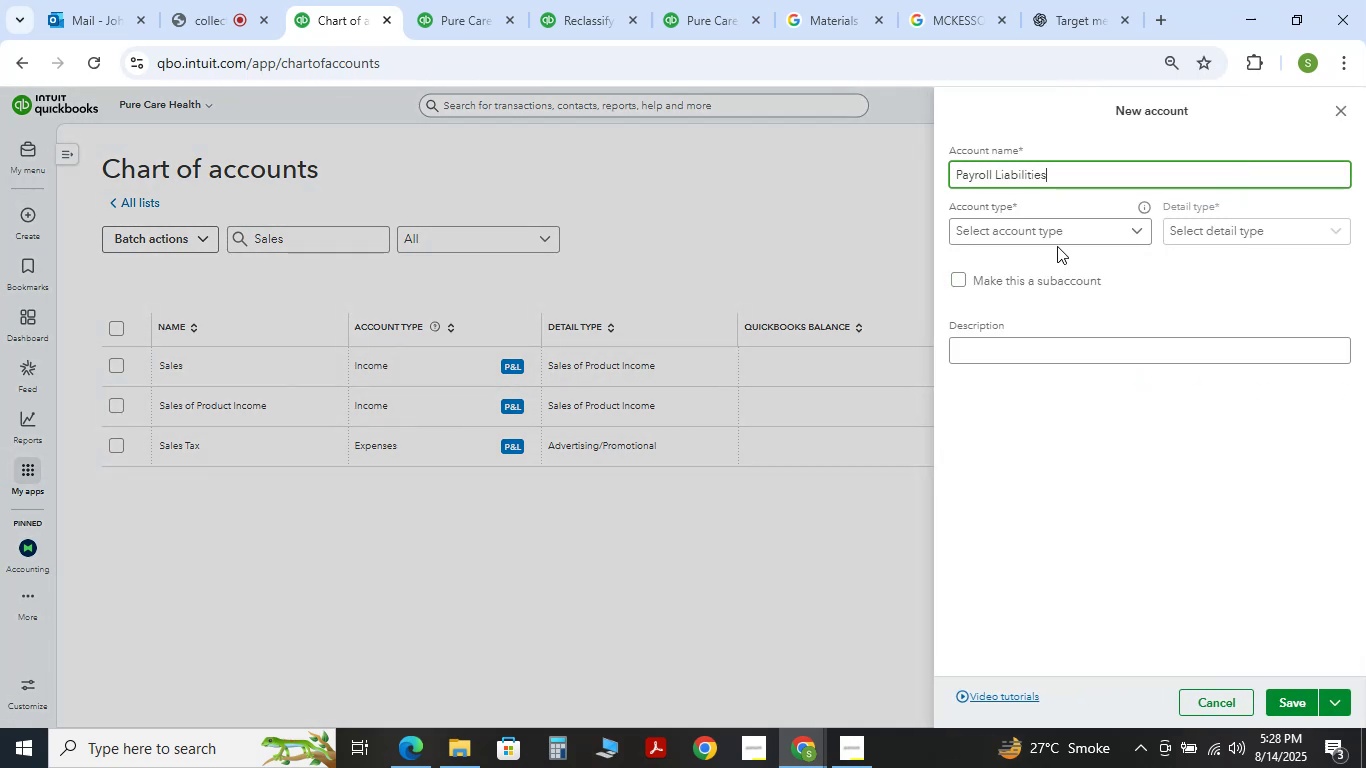 
left_click([1061, 216])
 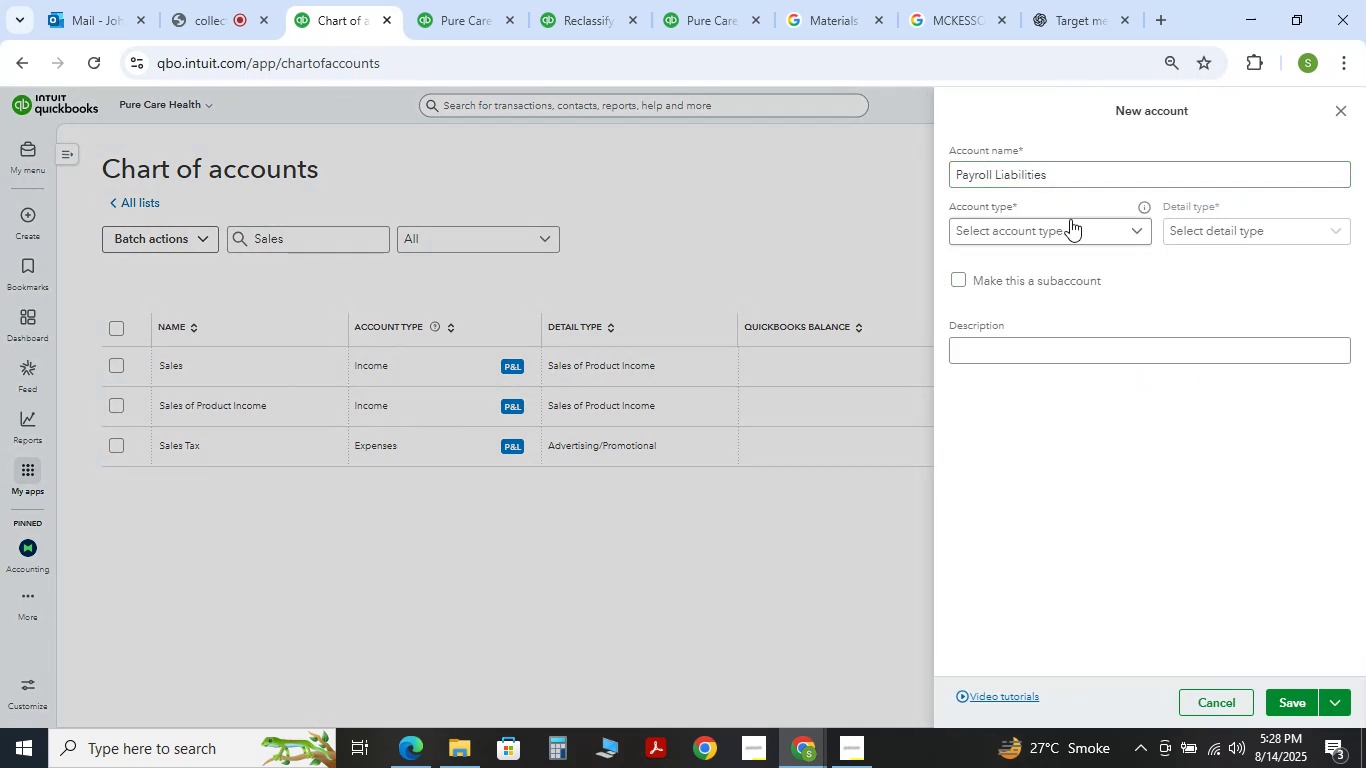 
left_click([1070, 219])
 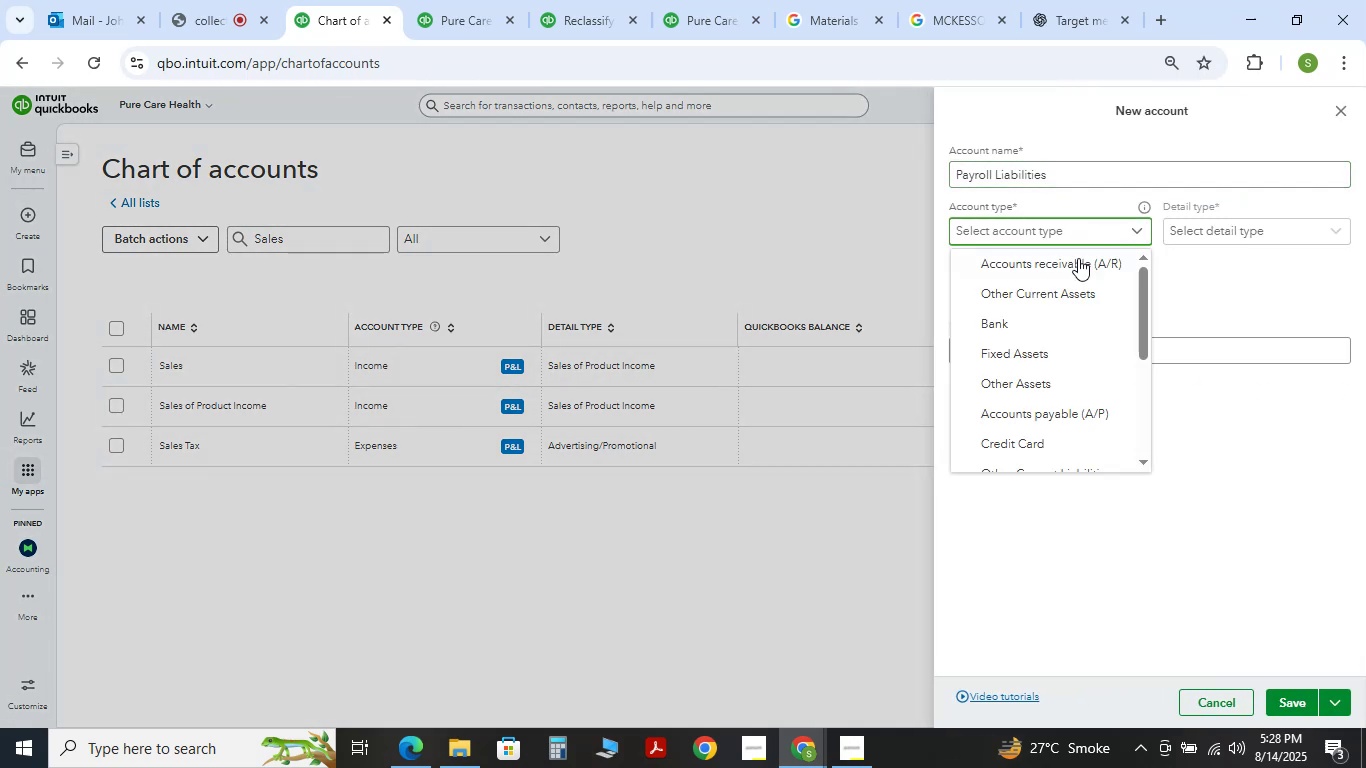 
scroll: coordinate [1095, 326], scroll_direction: down, amount: 2.0
 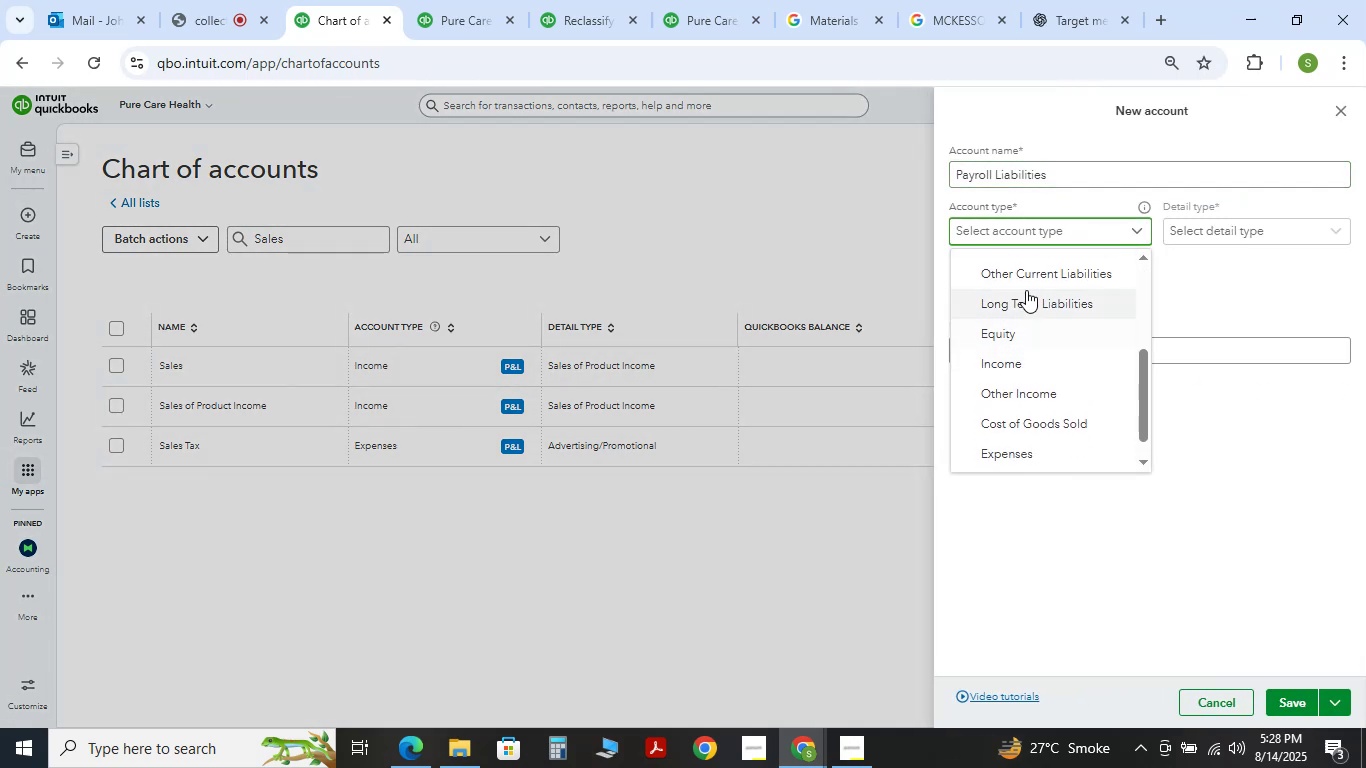 
left_click([1028, 280])
 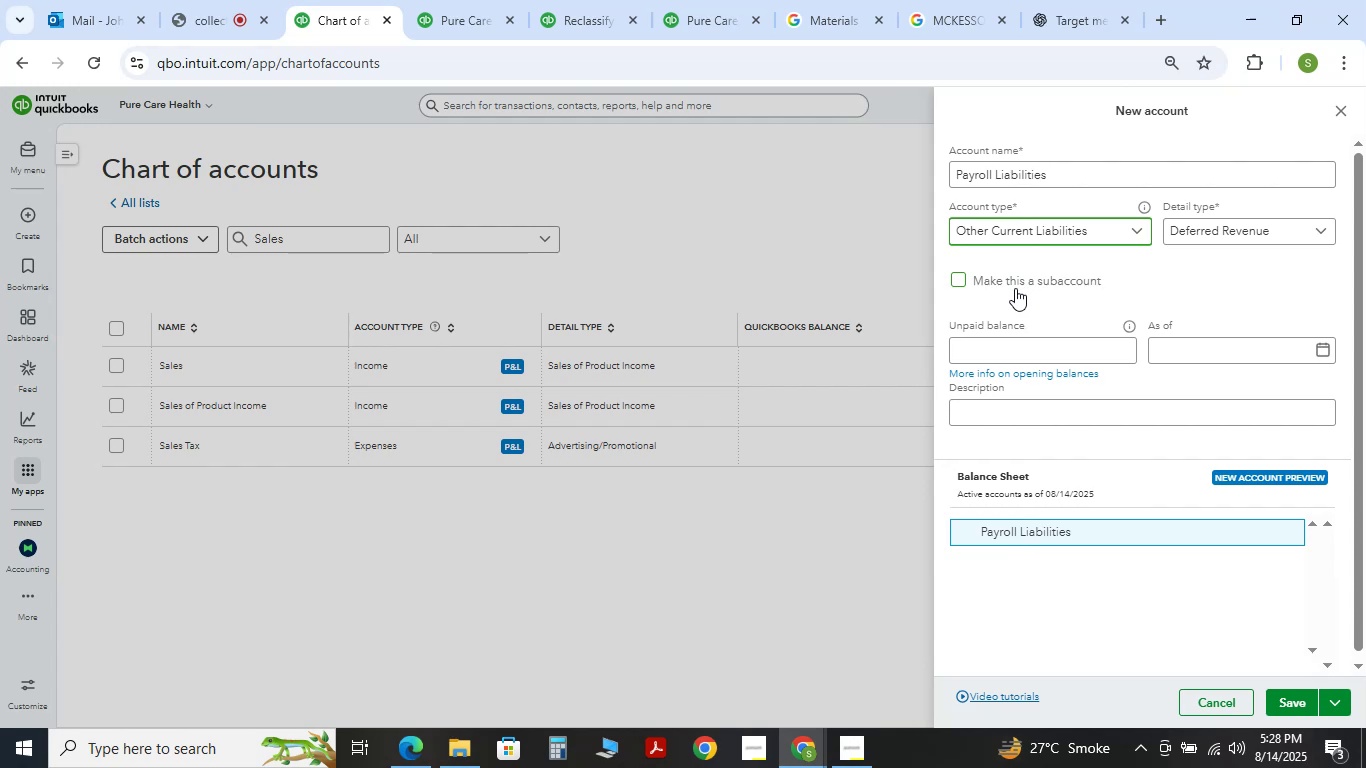 
wait(6.33)
 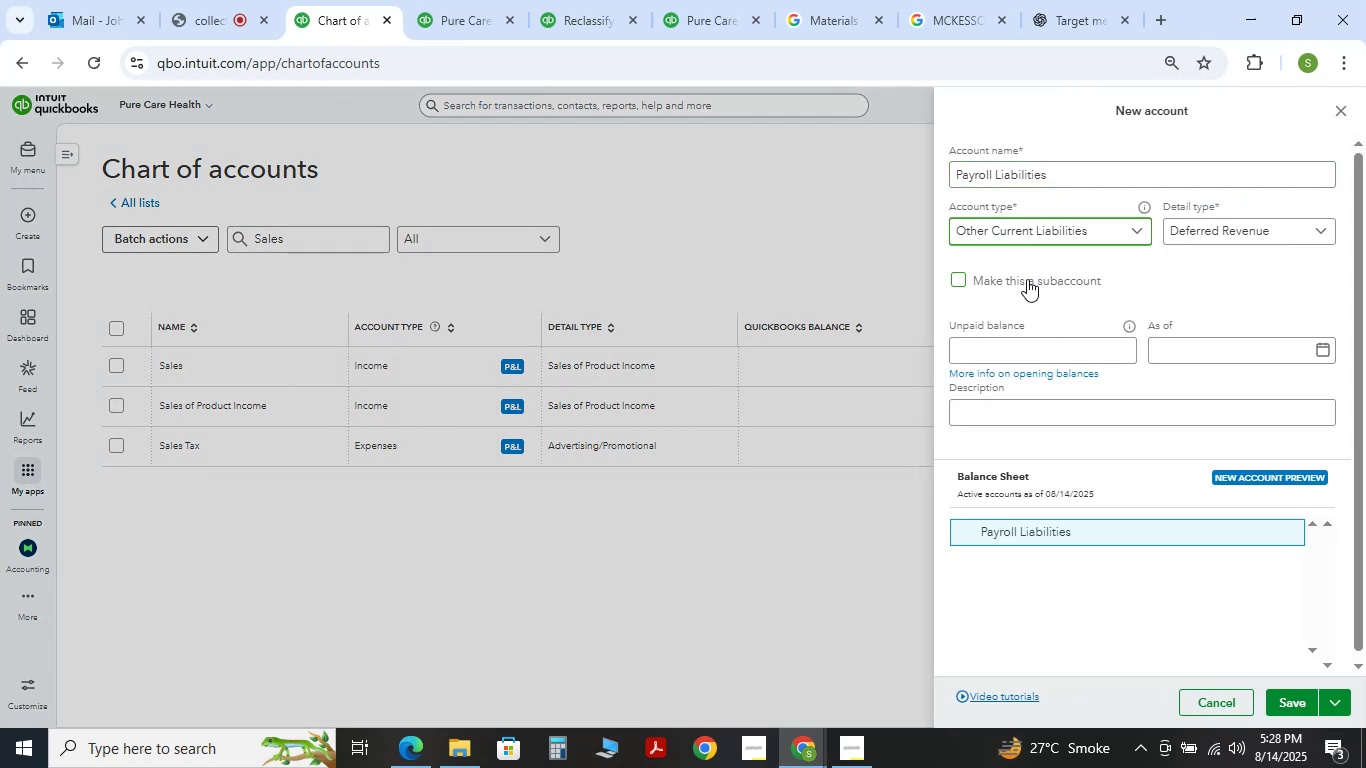 
left_click([1289, 702])
 